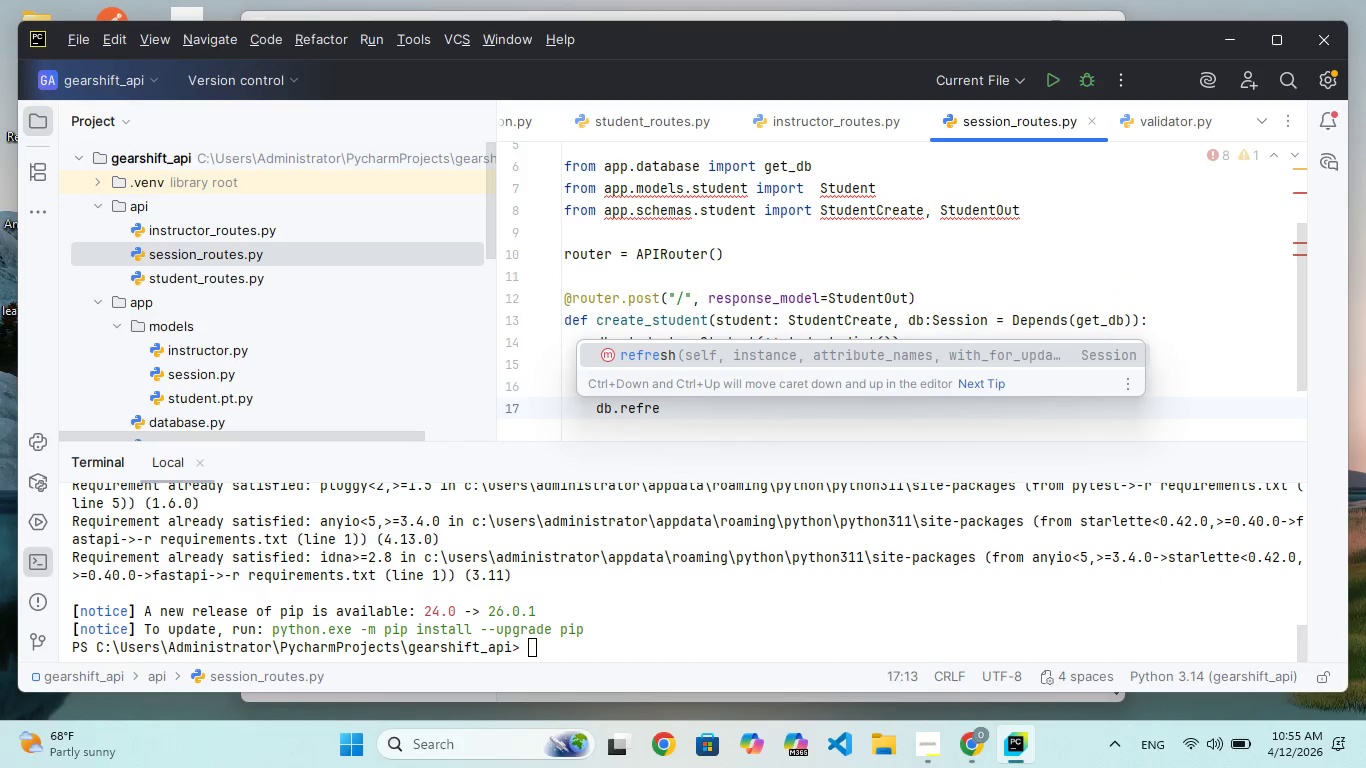 
key(Enter)
 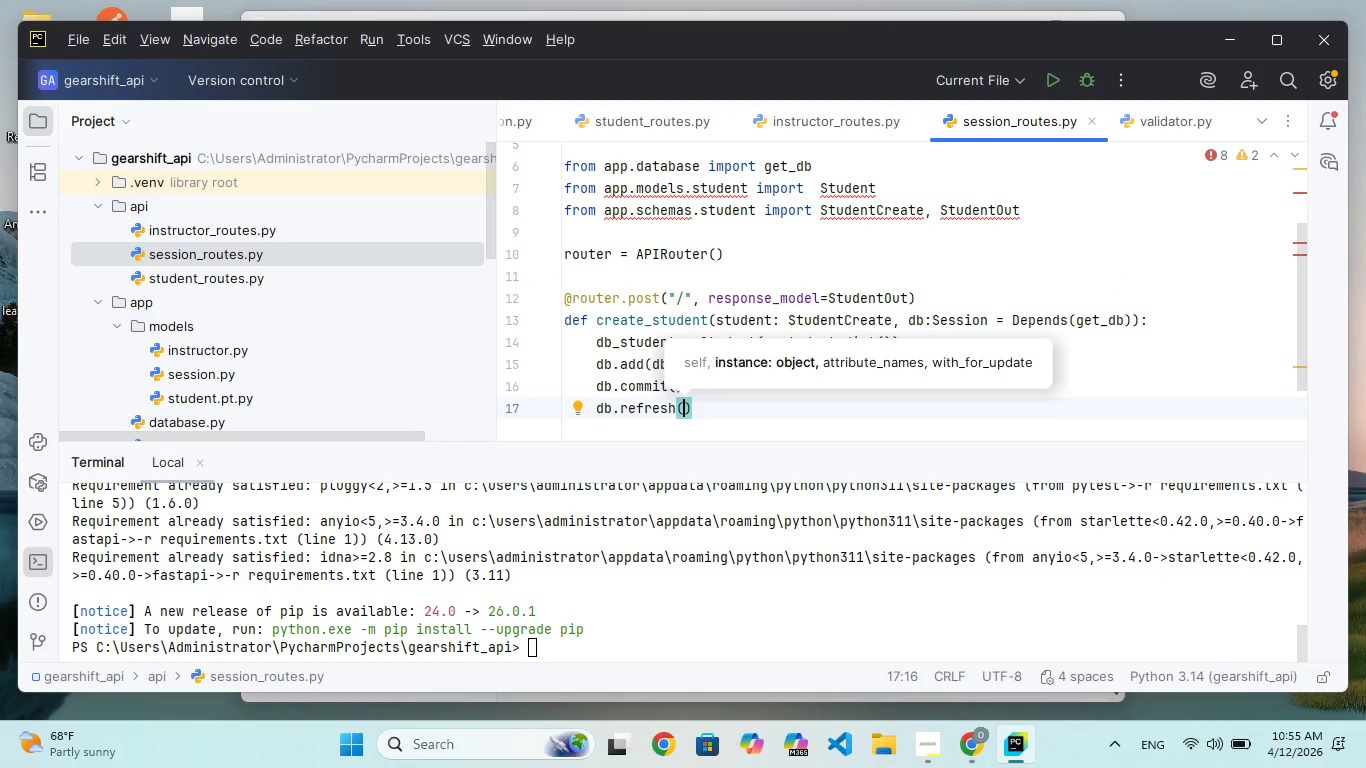 
type(db_studen)
 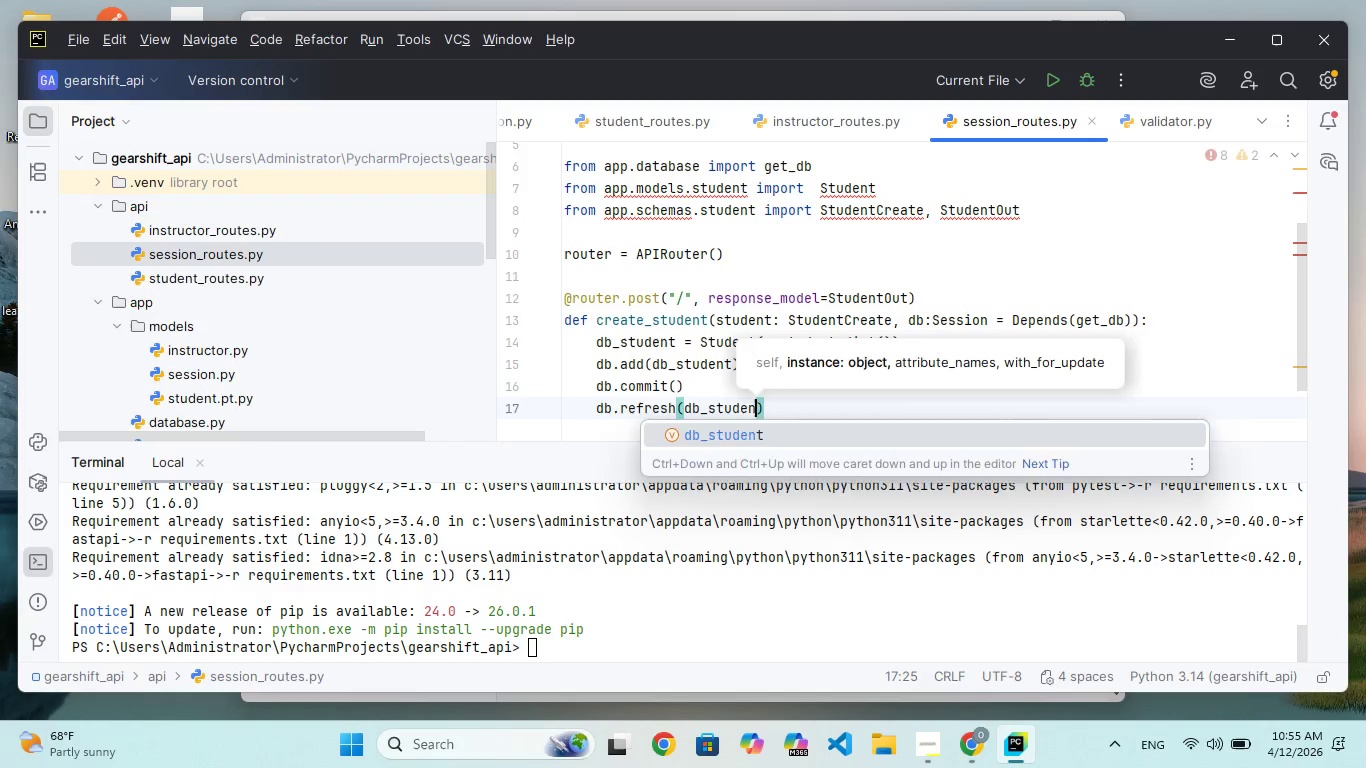 
key(Enter)
 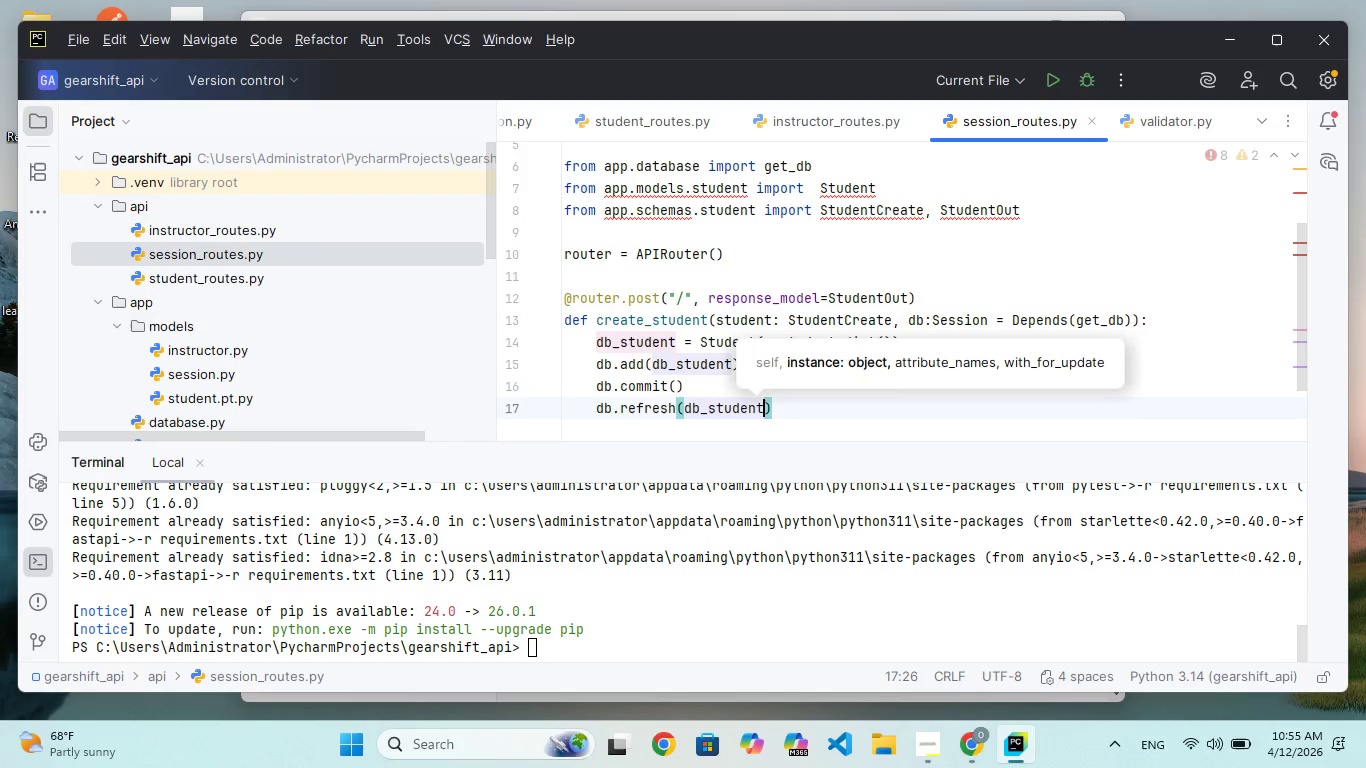 
key(ArrowRight)
 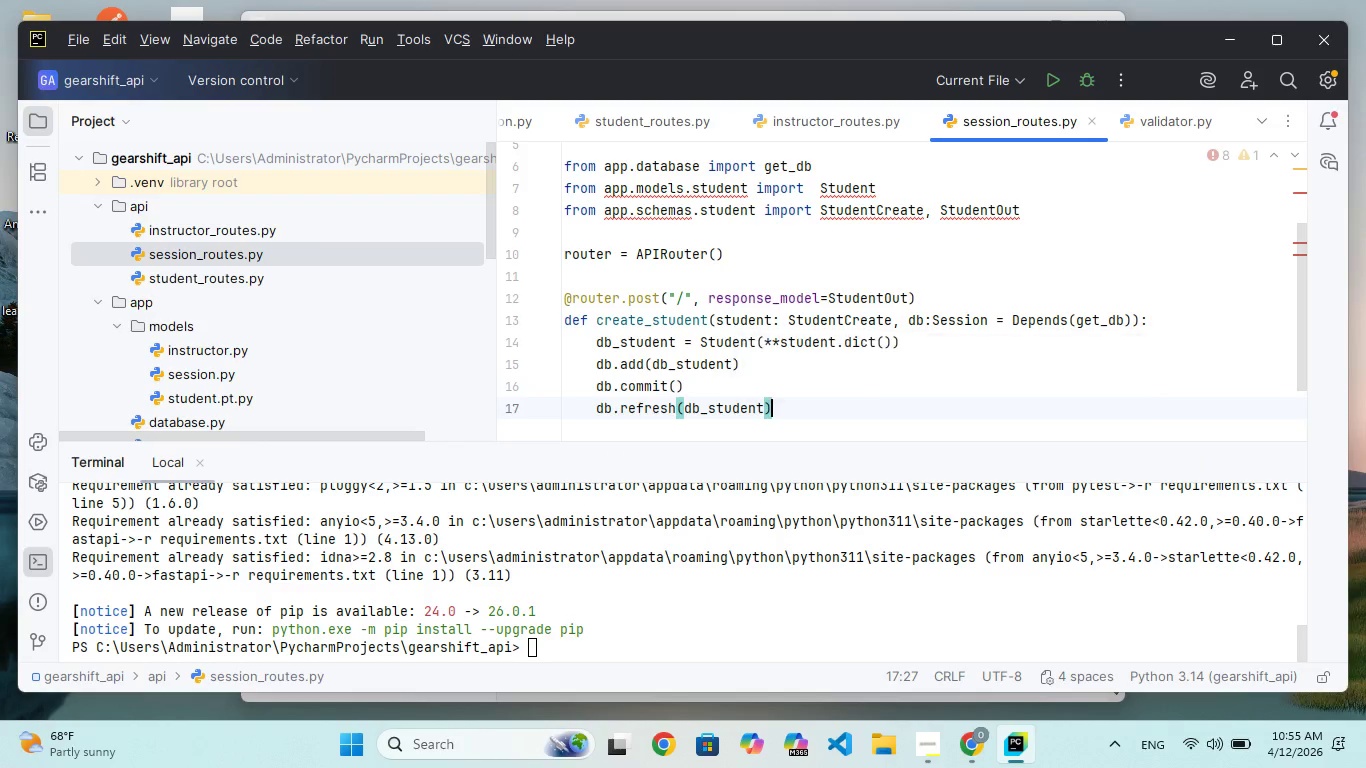 
key(Enter)
 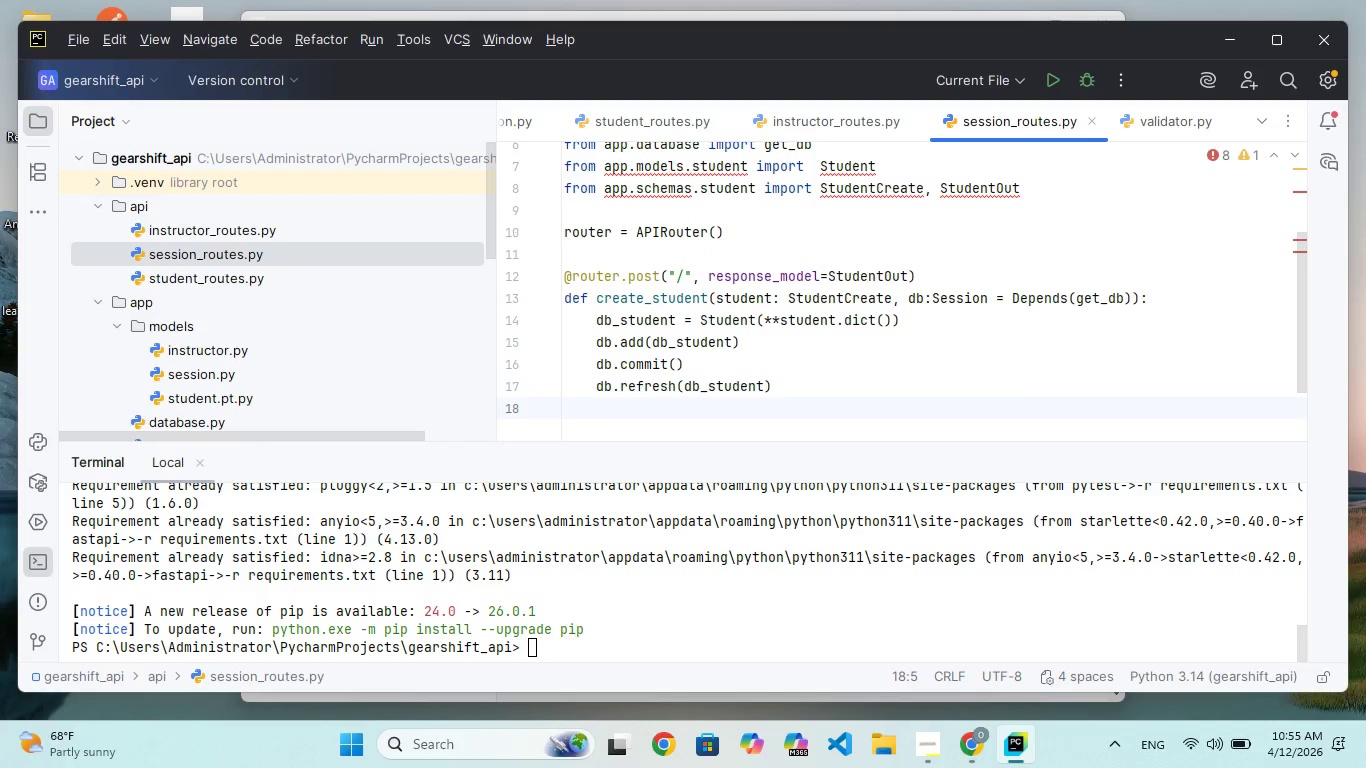 
type(return db studen)
 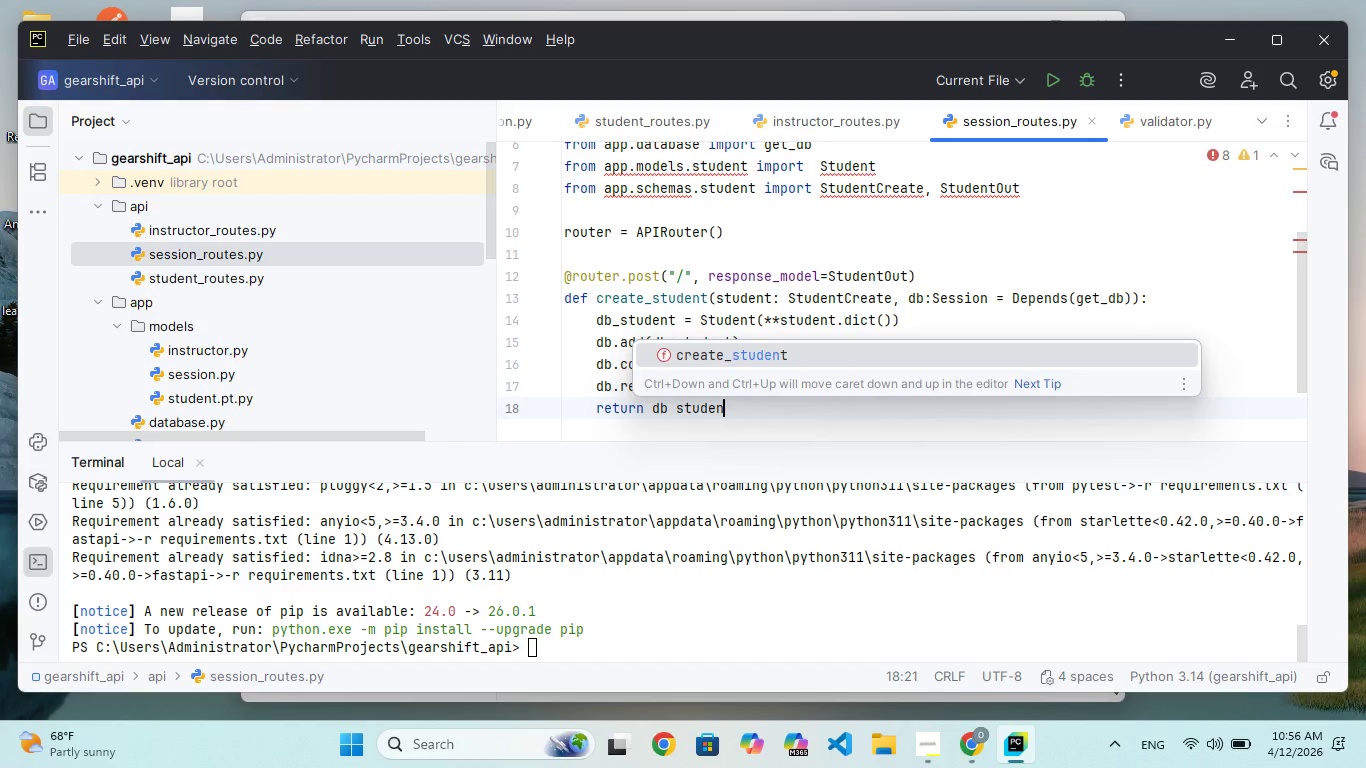 
key(Enter)
 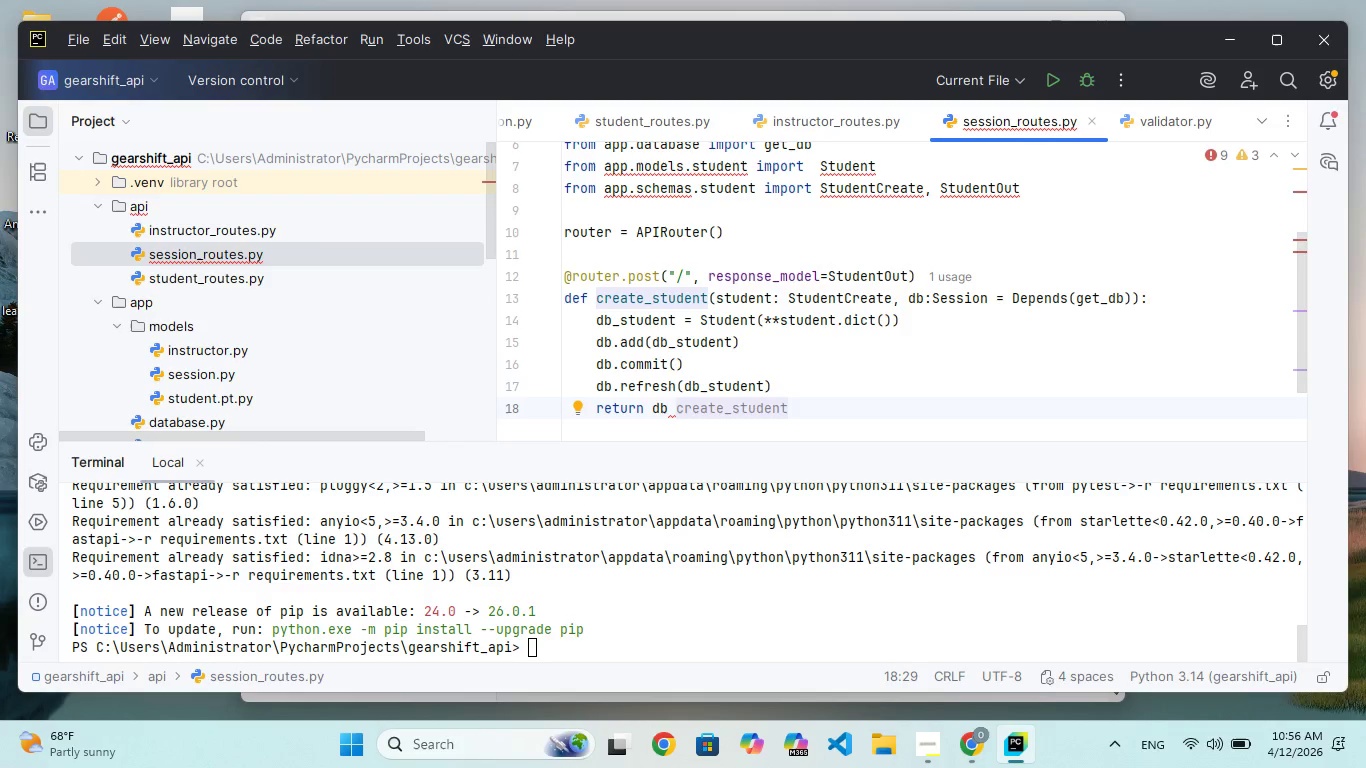 
hold_key(key=ArrowLeft, duration=0.64)
 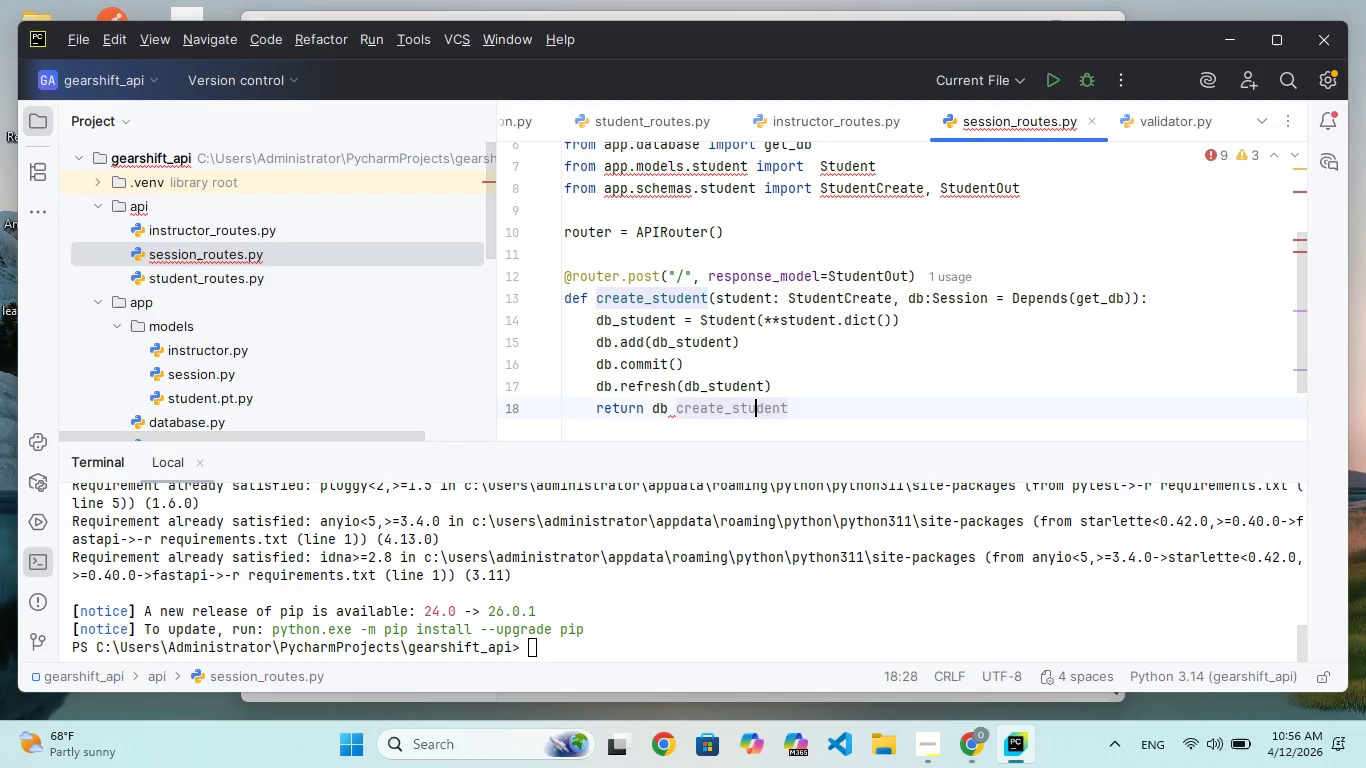 
key(ArrowLeft)
 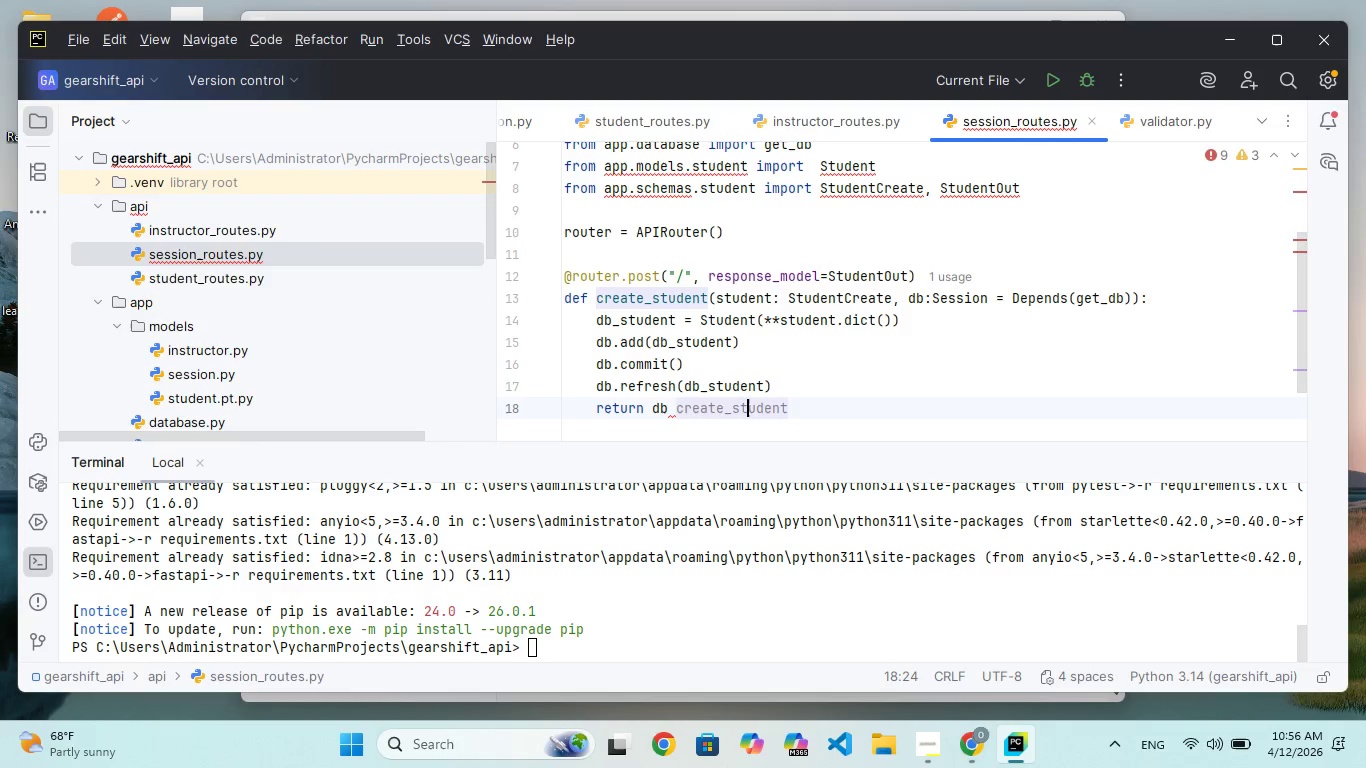 
key(ArrowLeft)
 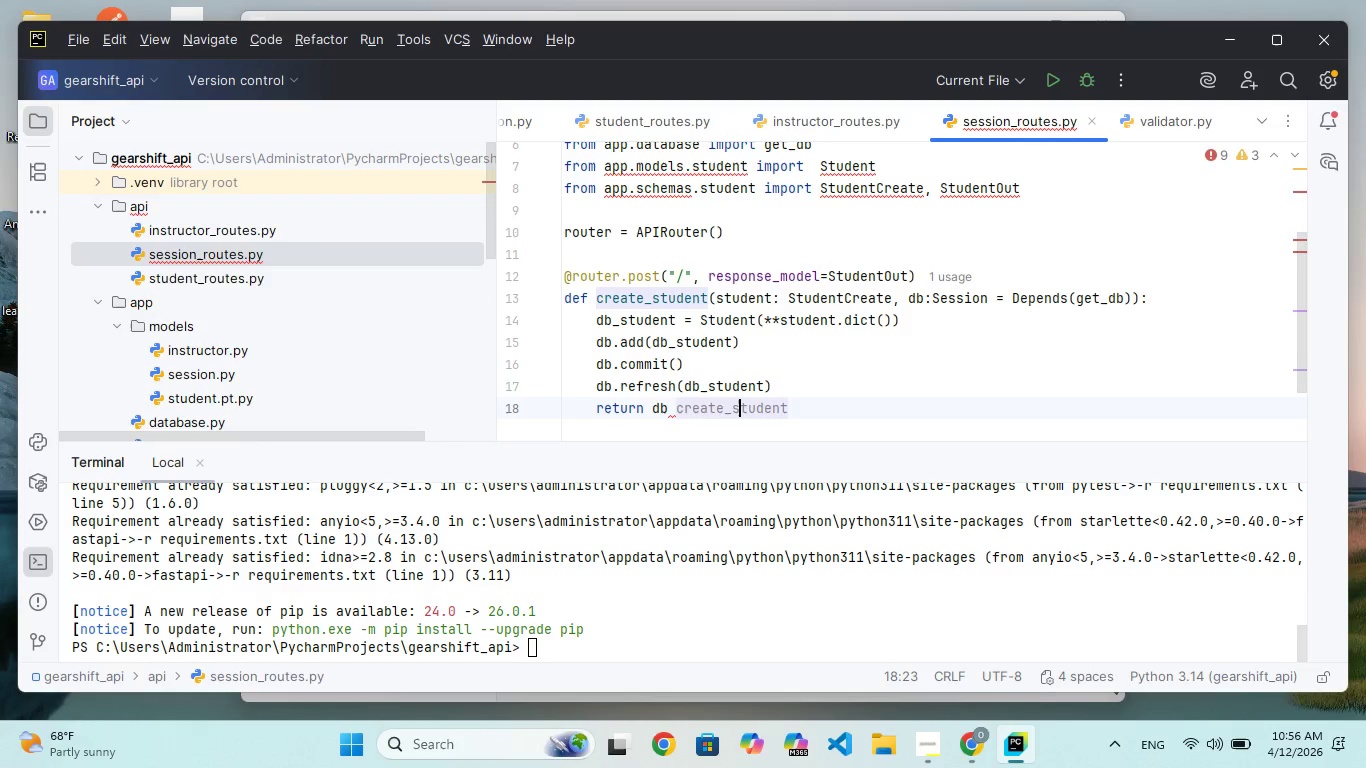 
key(ArrowLeft)
 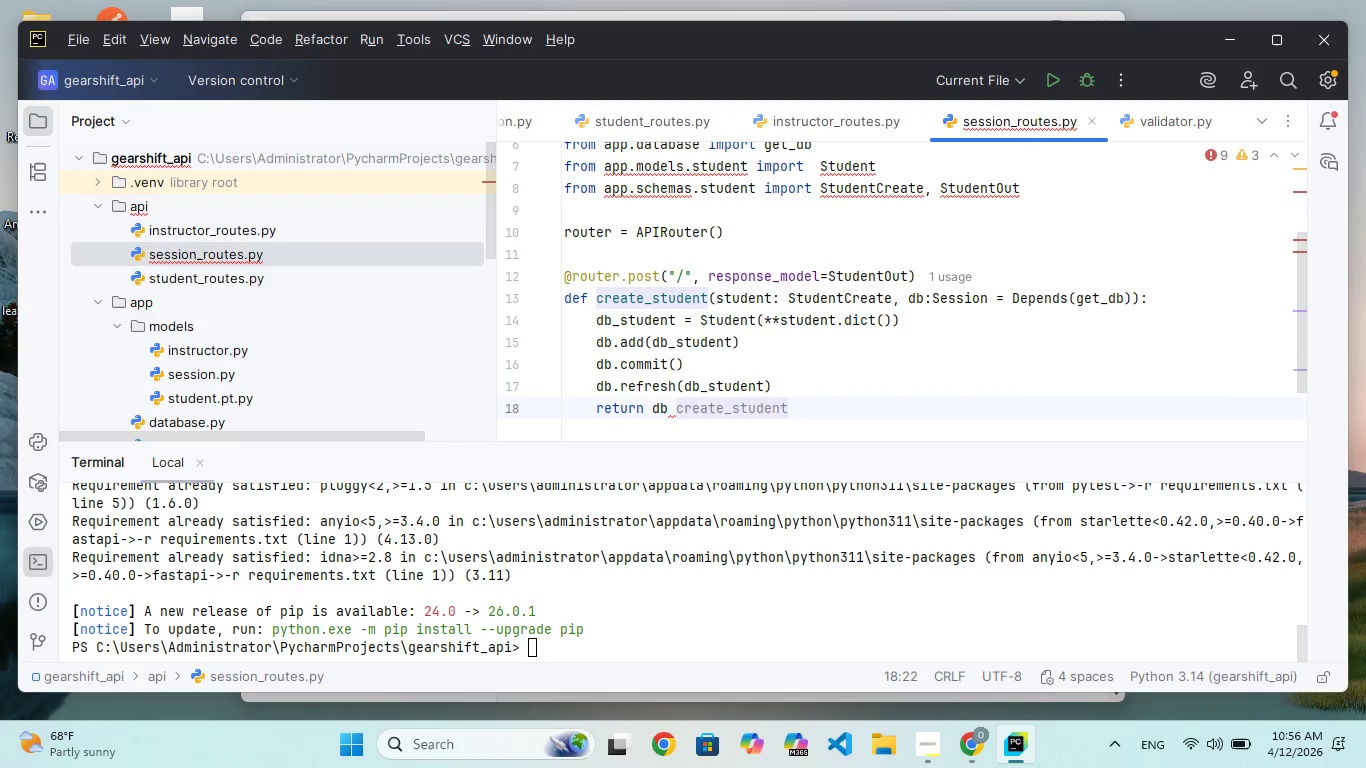 
hold_key(key=Backspace, duration=0.7)
 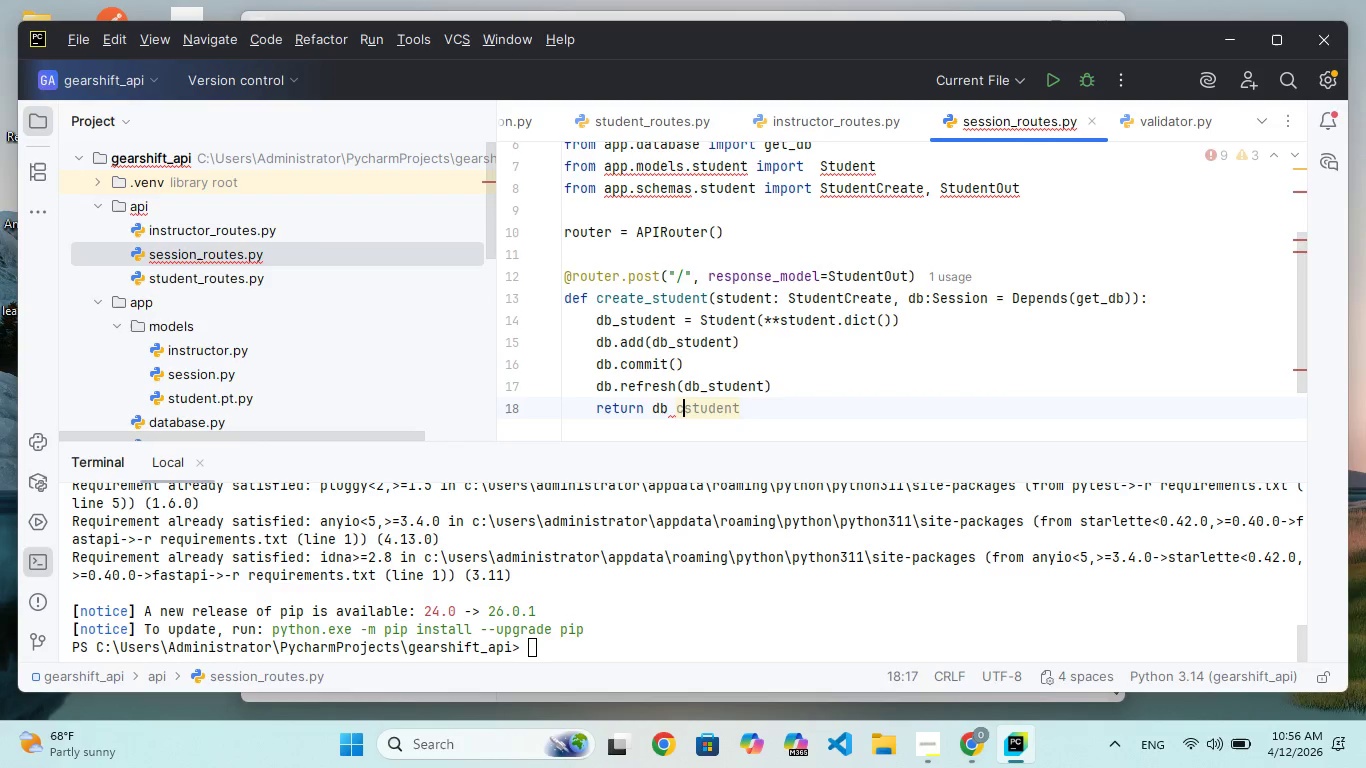 
key(Backspace)
 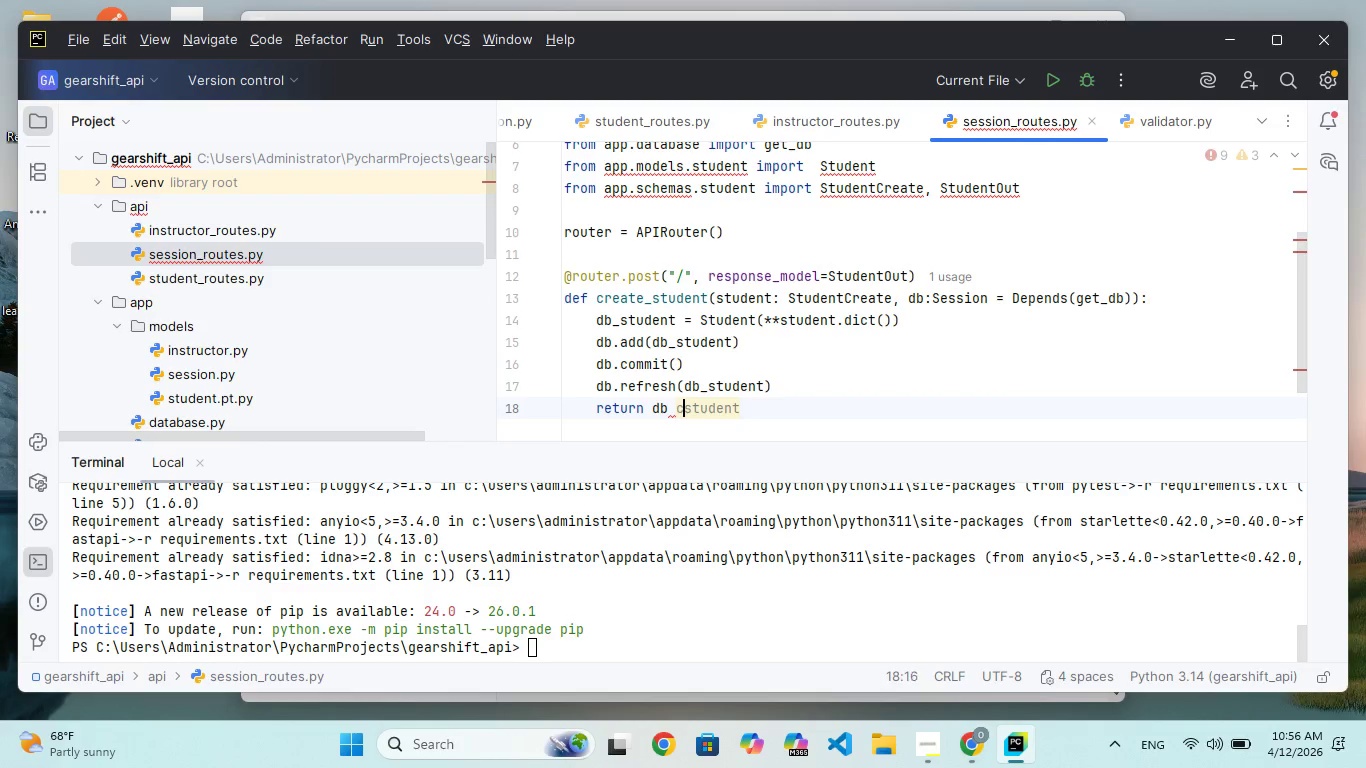 
key(Backspace)
 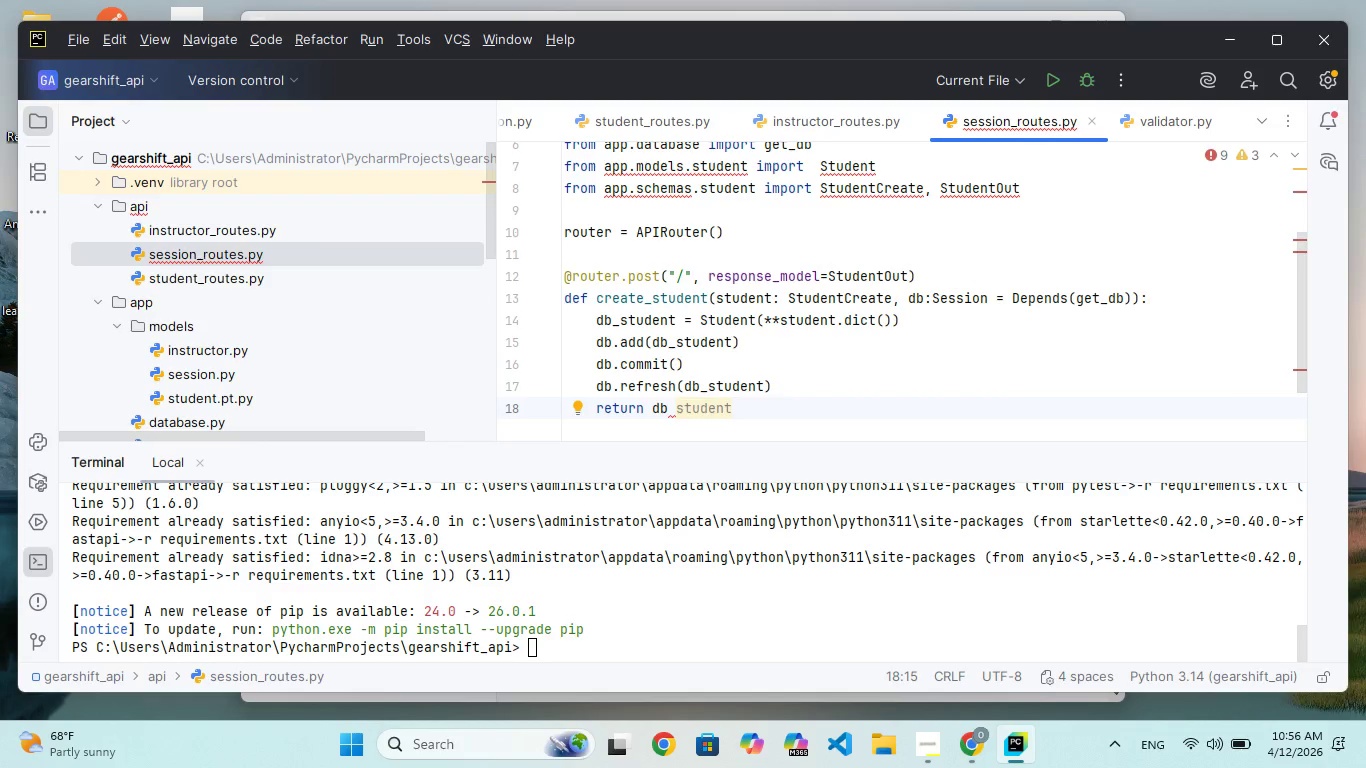 
key(End)
 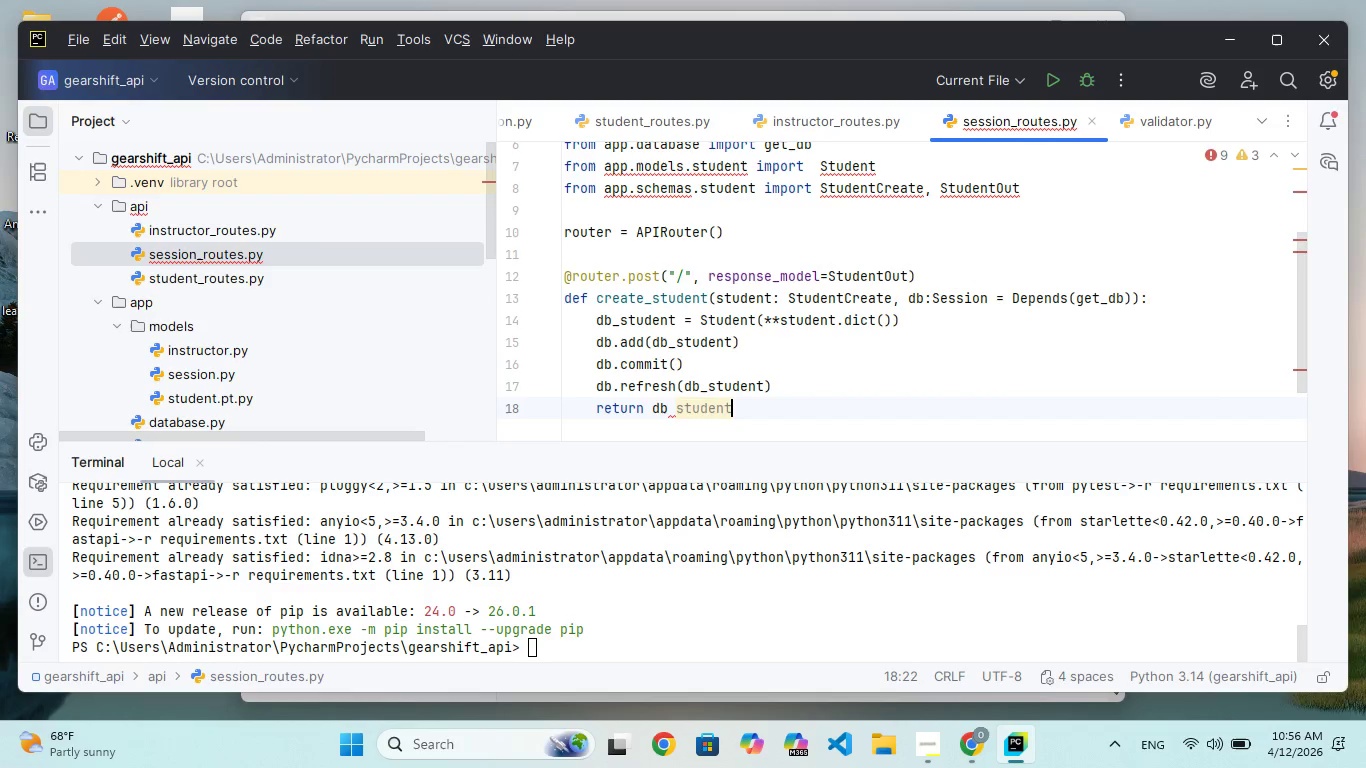 
key(End)
 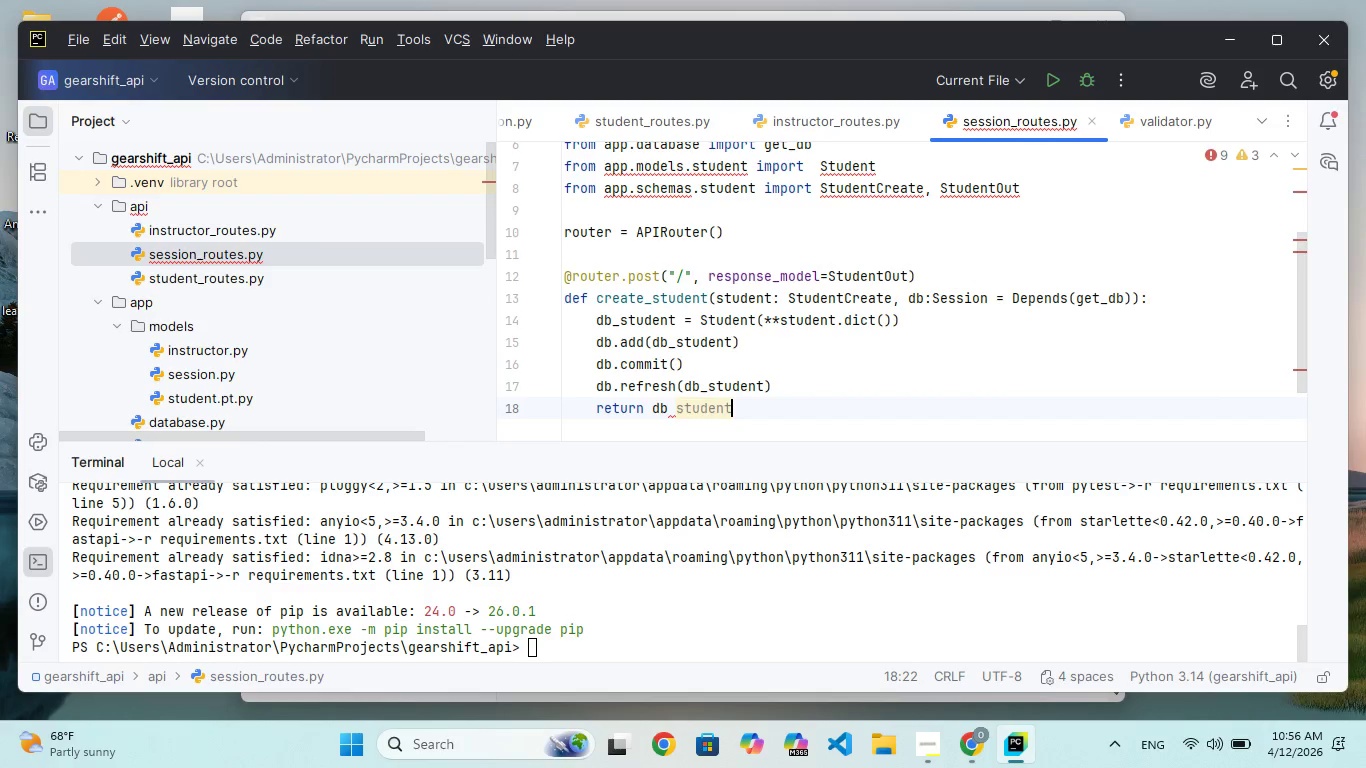 
key(End)
 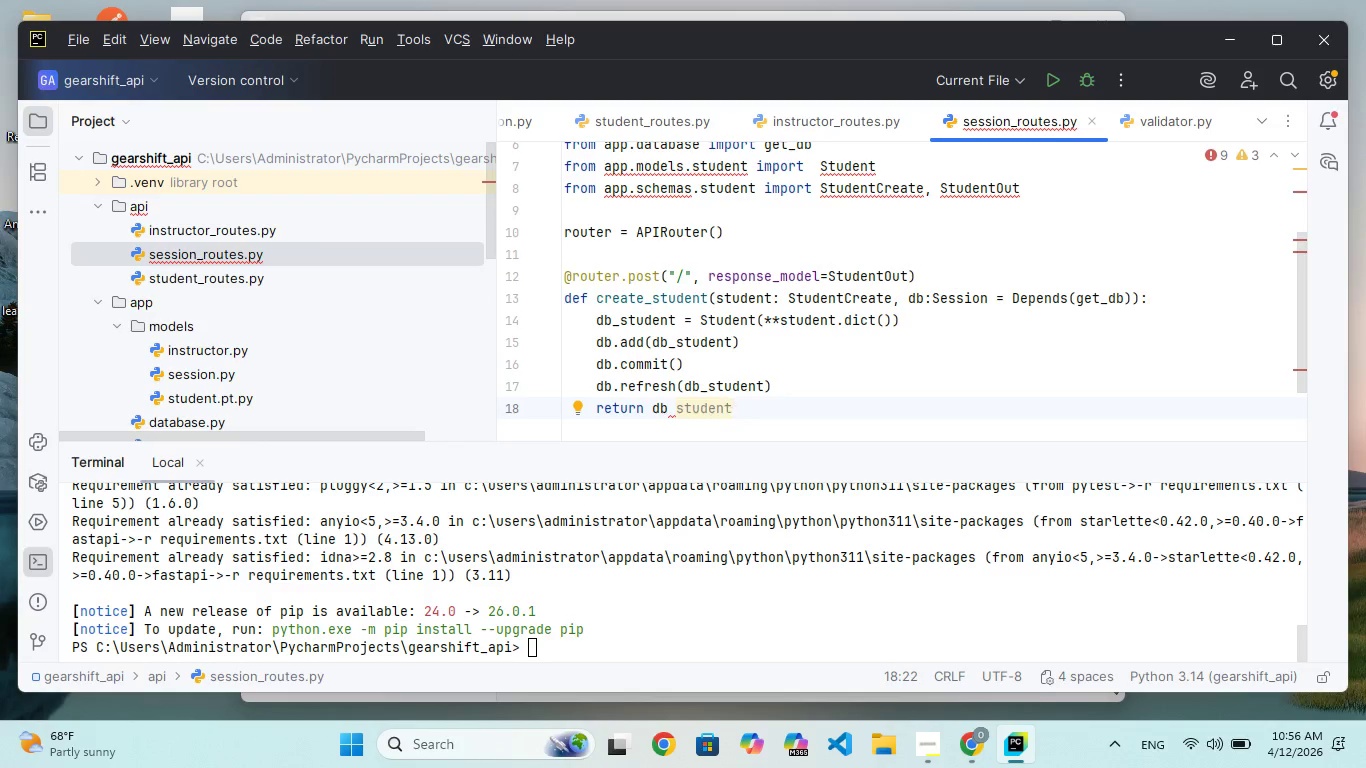 
key(ArrowLeft)
 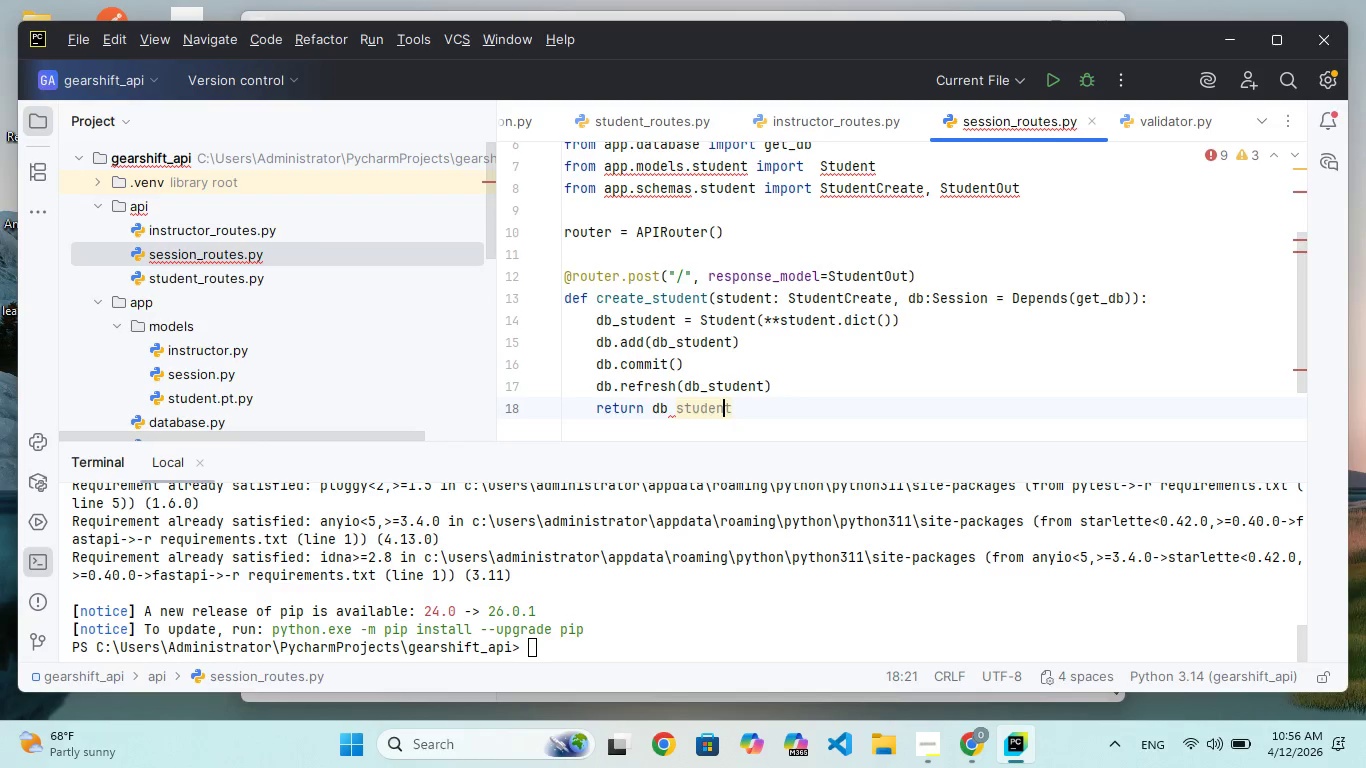 
key(ArrowLeft)
 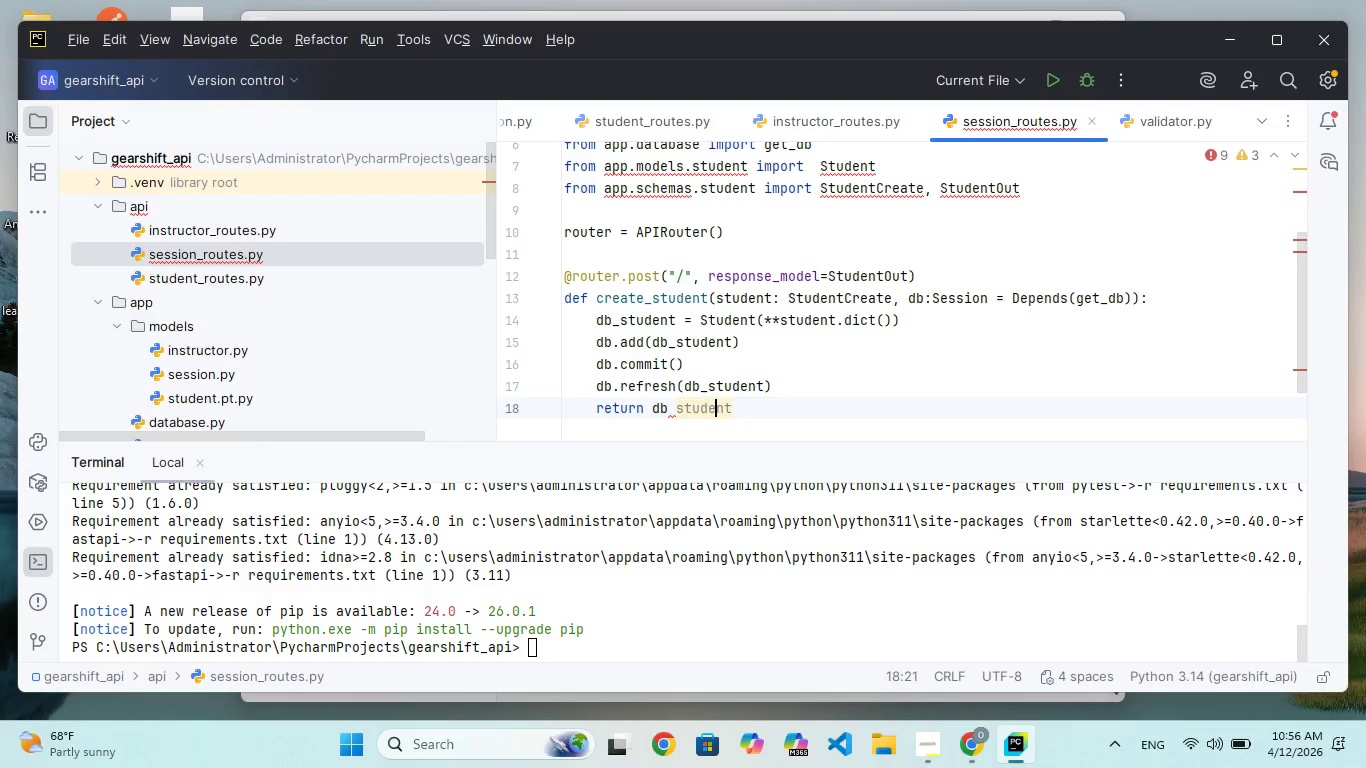 
key(ArrowLeft)
 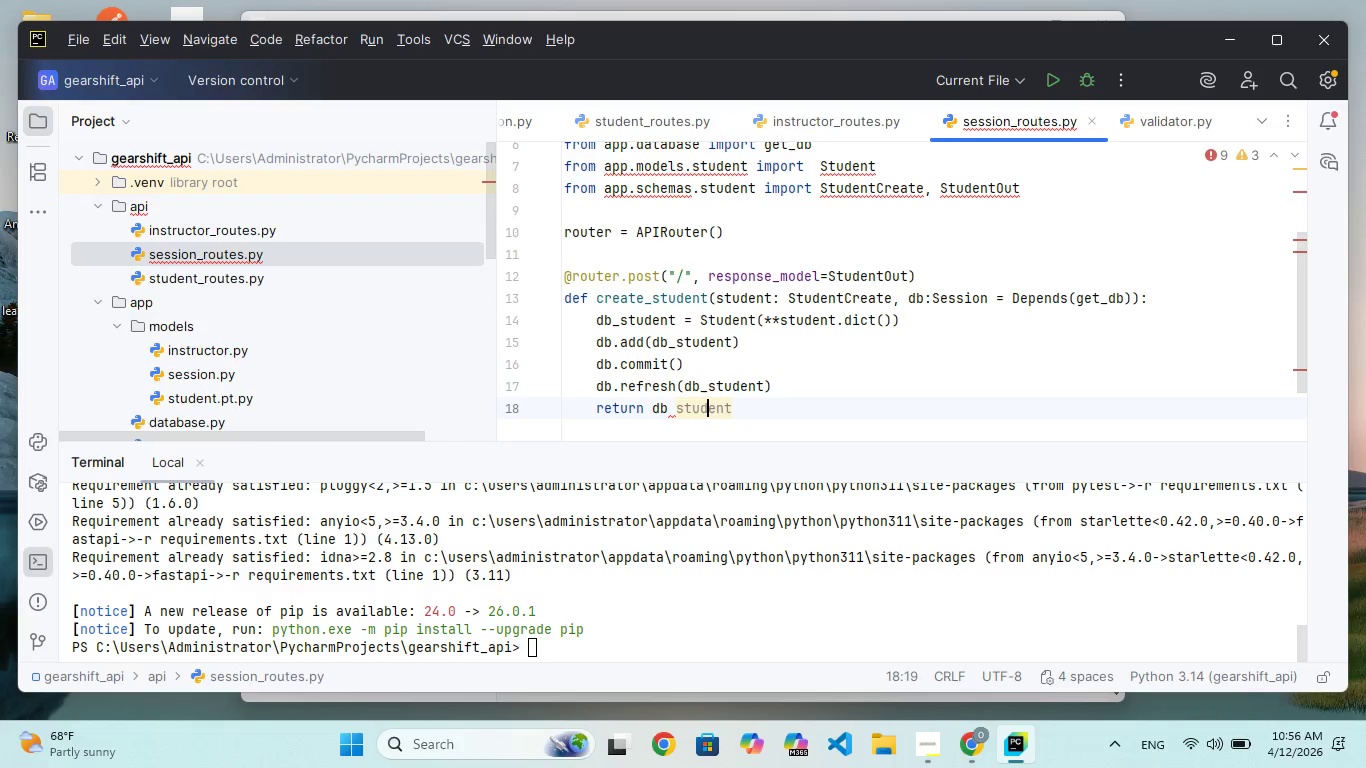 
key(ArrowLeft)
 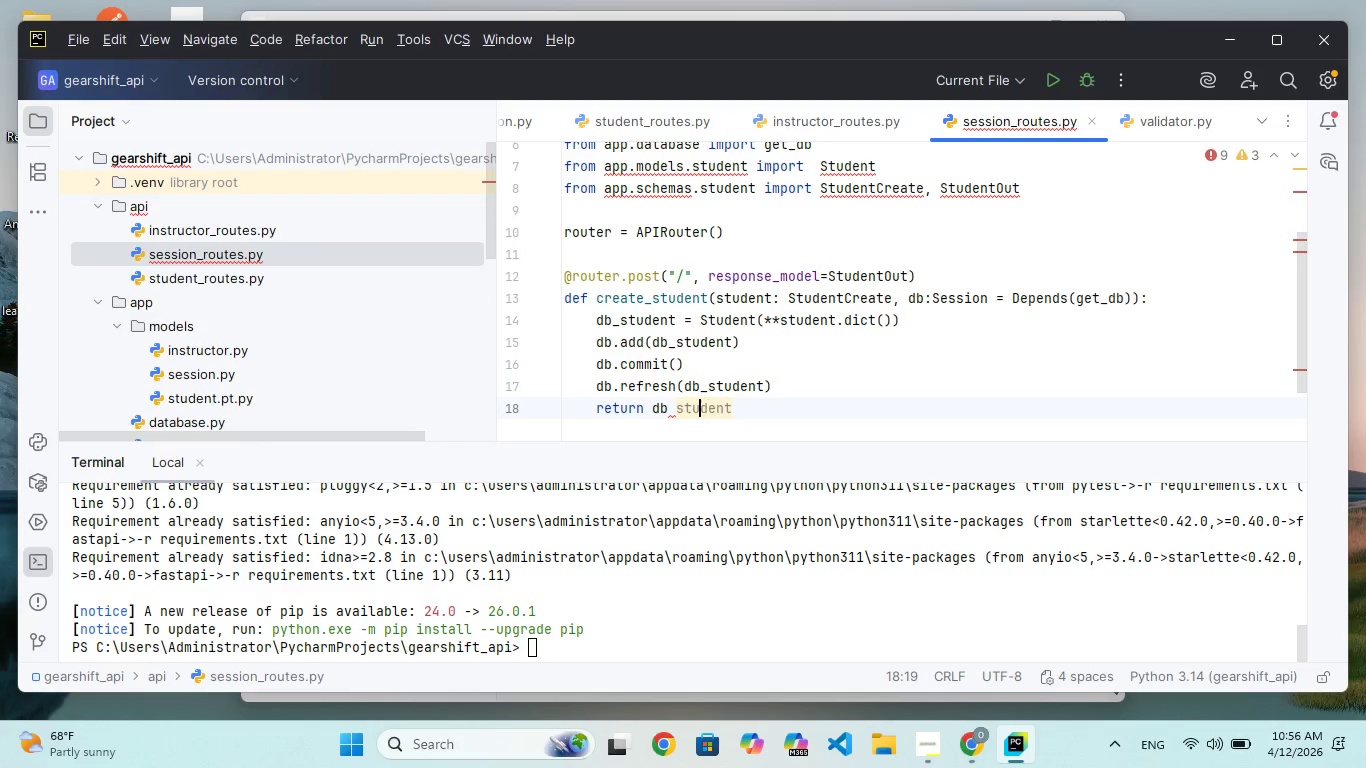 
key(ArrowLeft)
 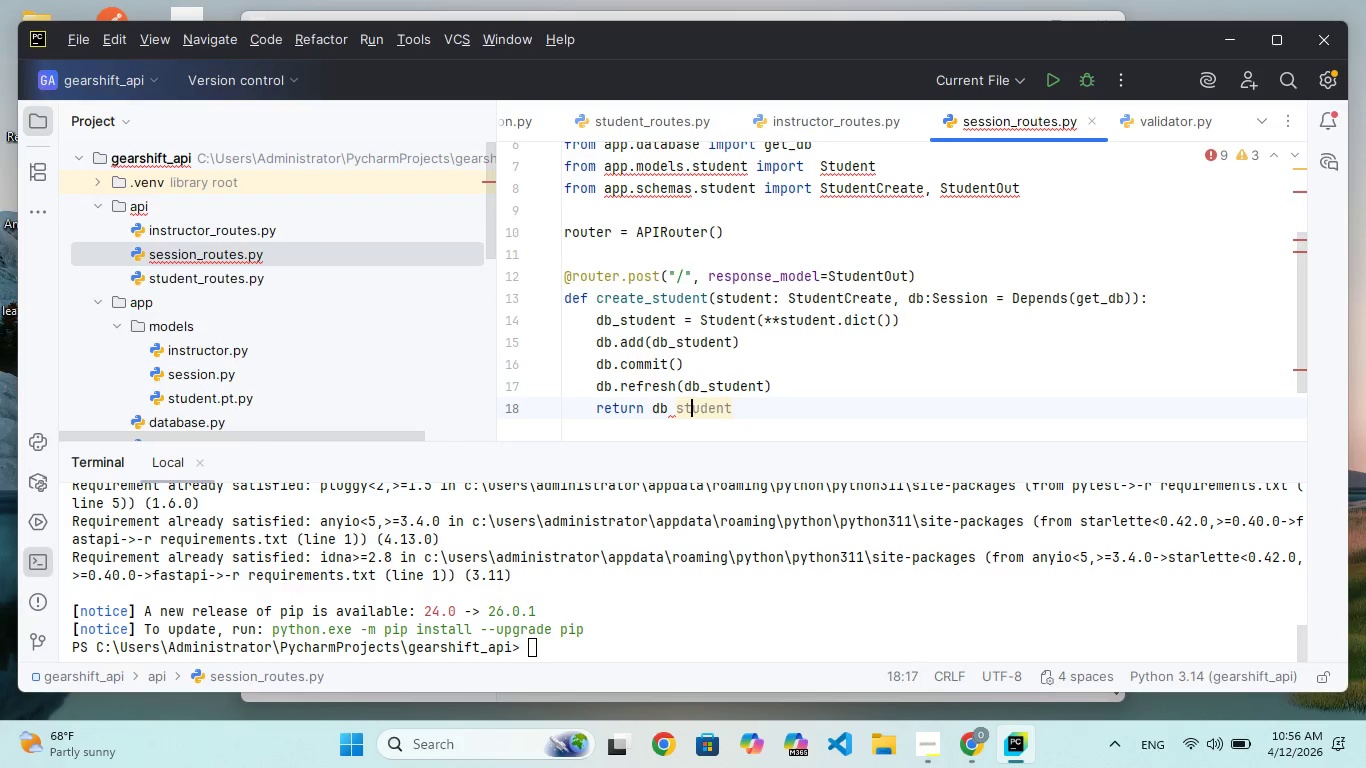 
key(ArrowLeft)
 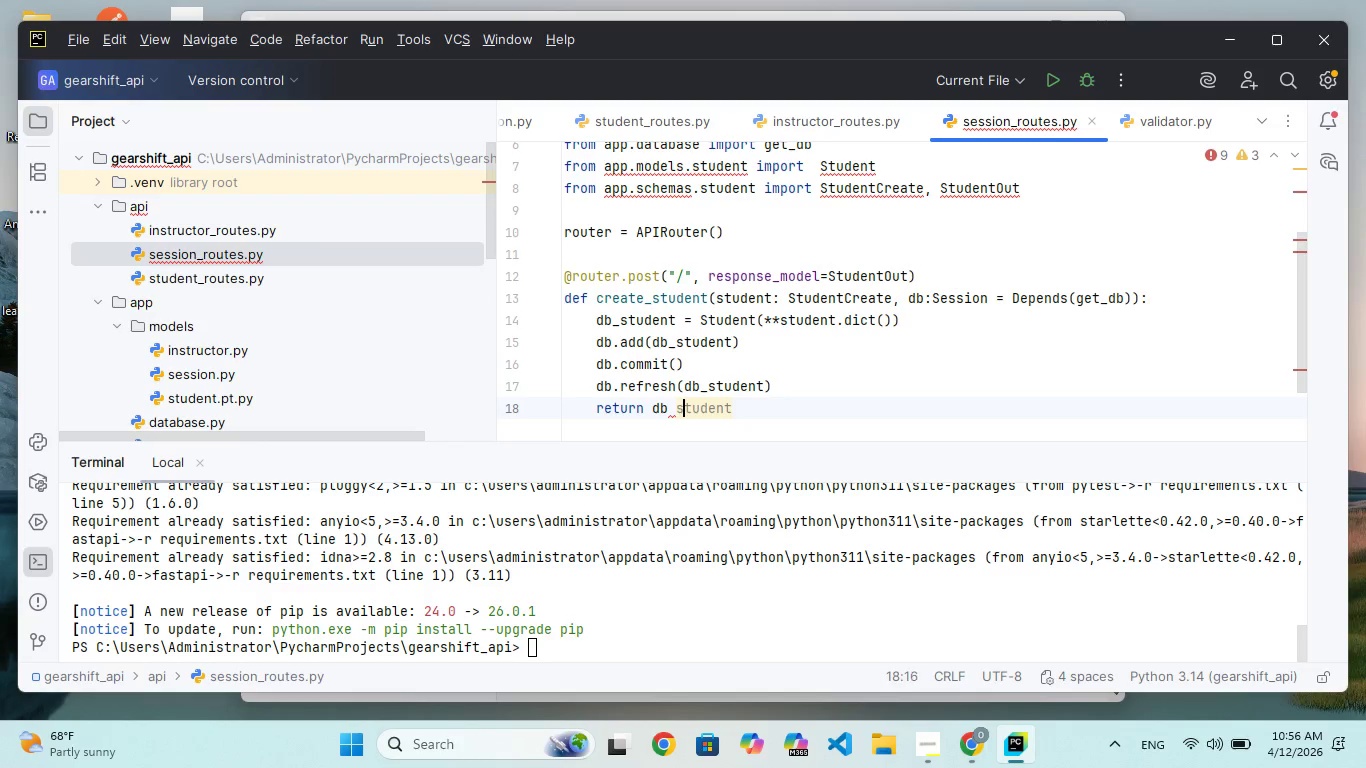 
key(ArrowLeft)
 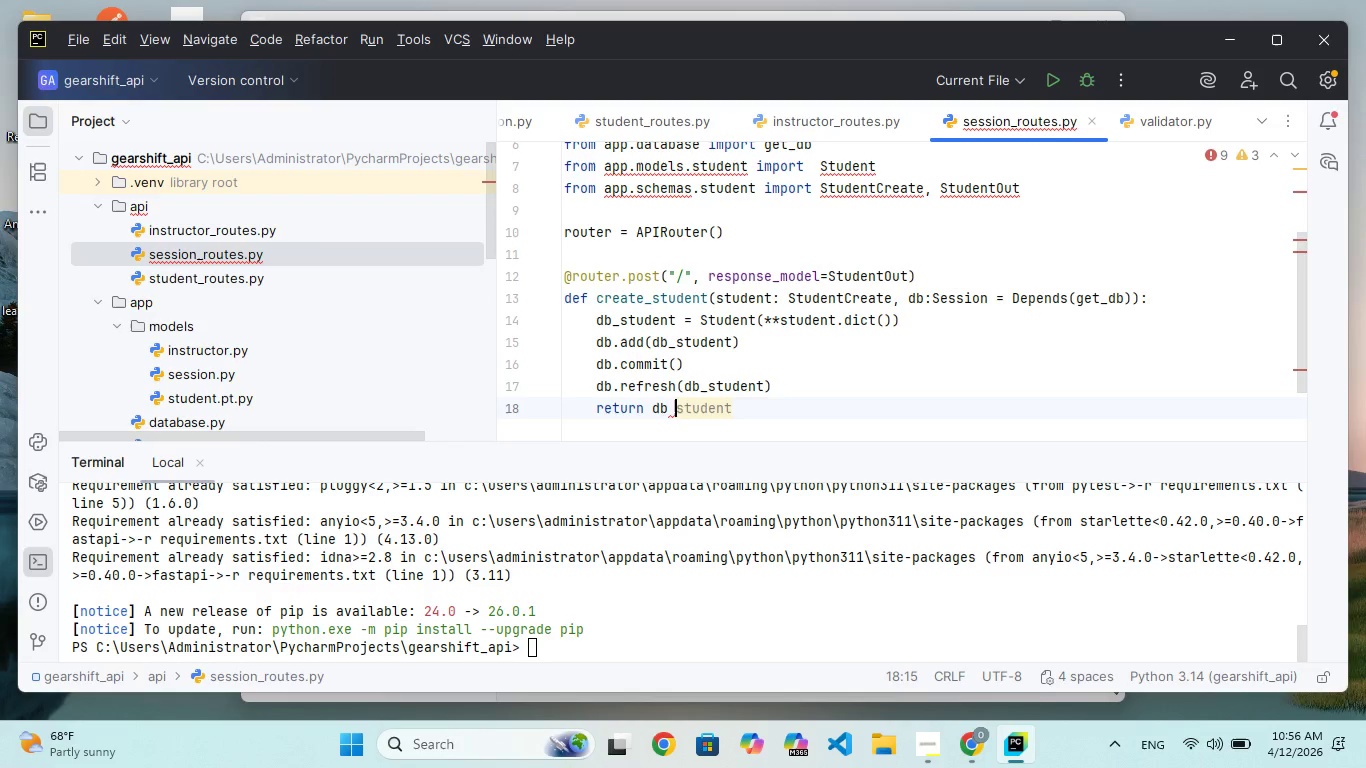 
key(Backspace)
 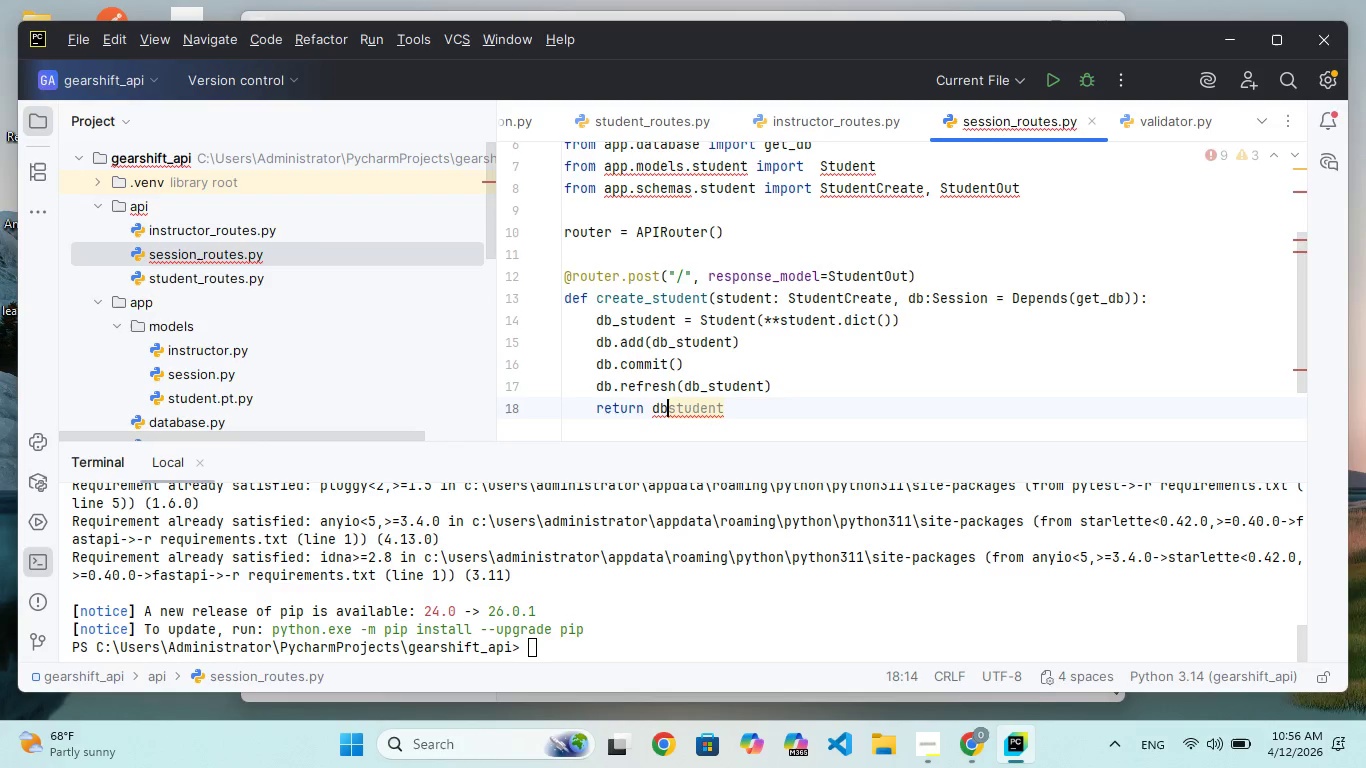 
key(Shift+Minus)
 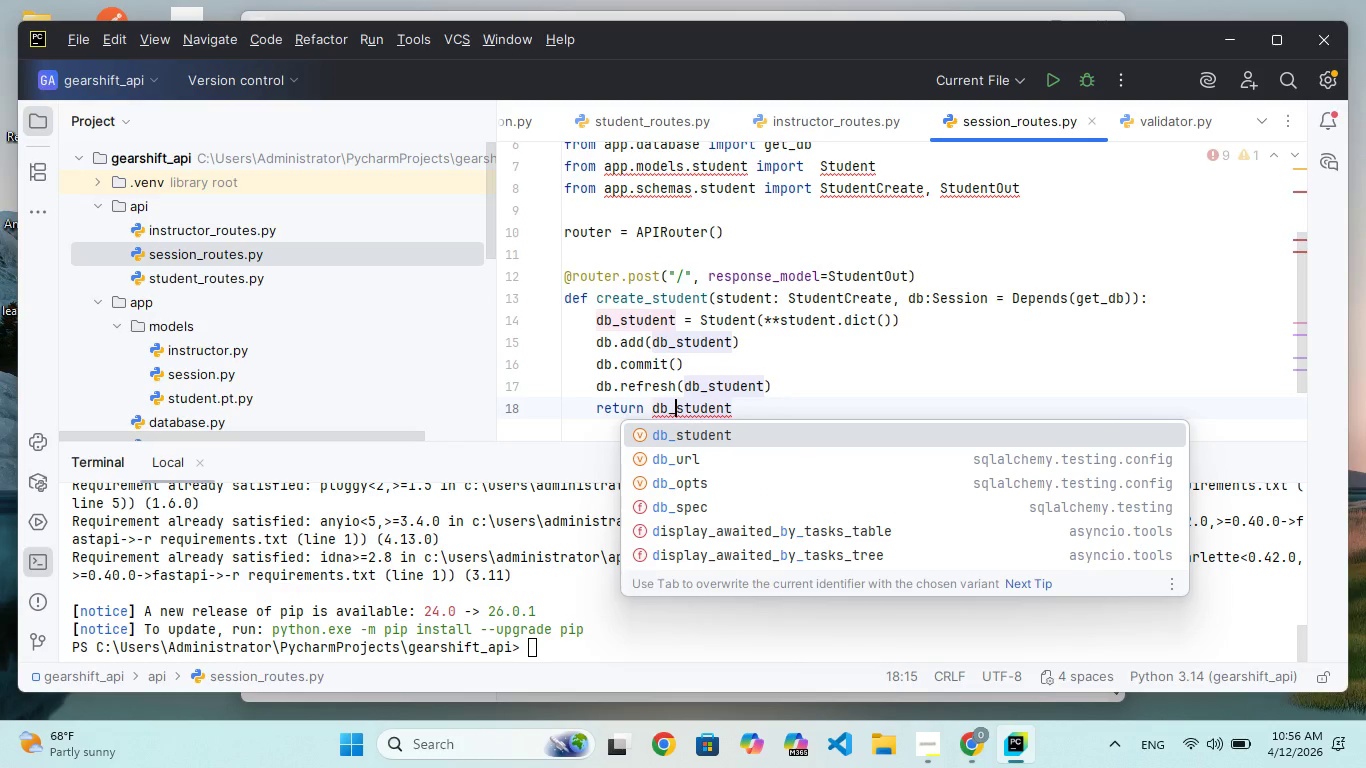 
hold_key(key=ArrowRight, duration=0.7)
 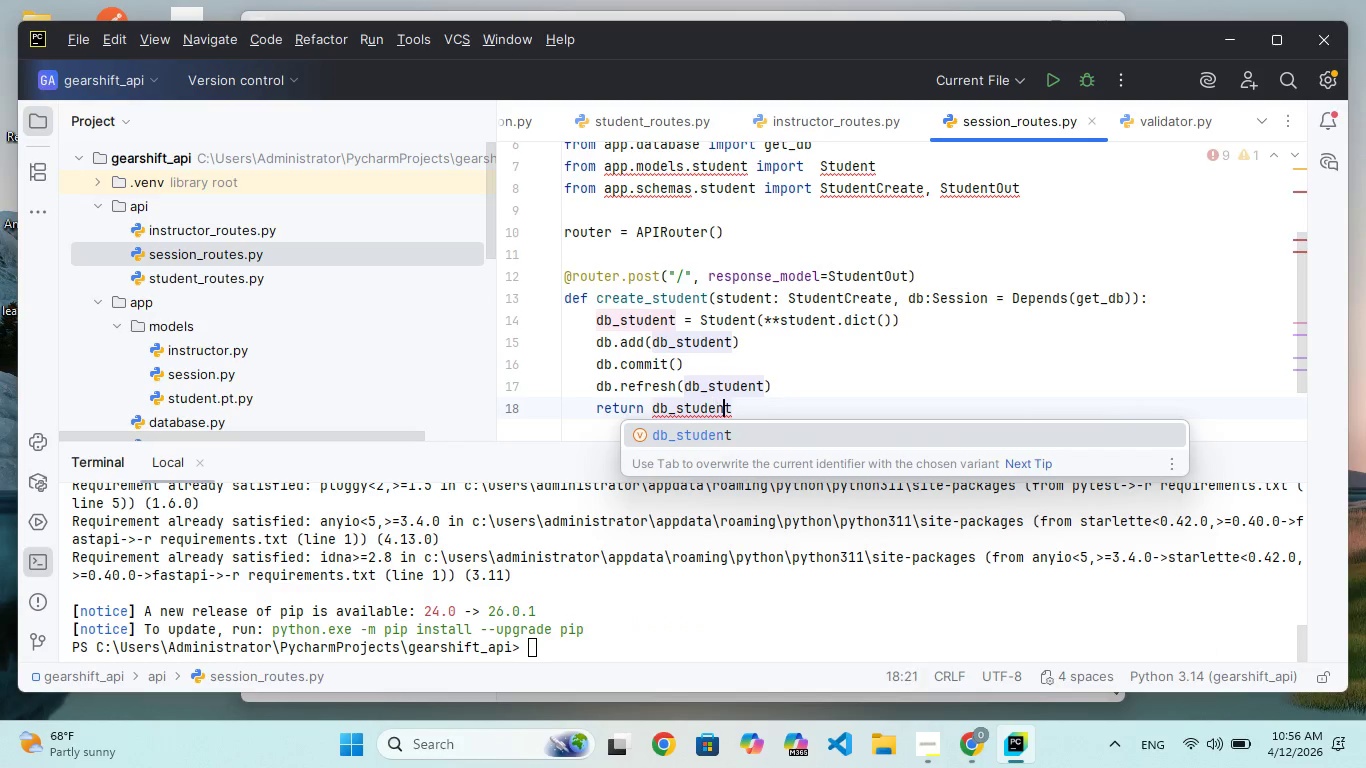 
key(ArrowRight)
 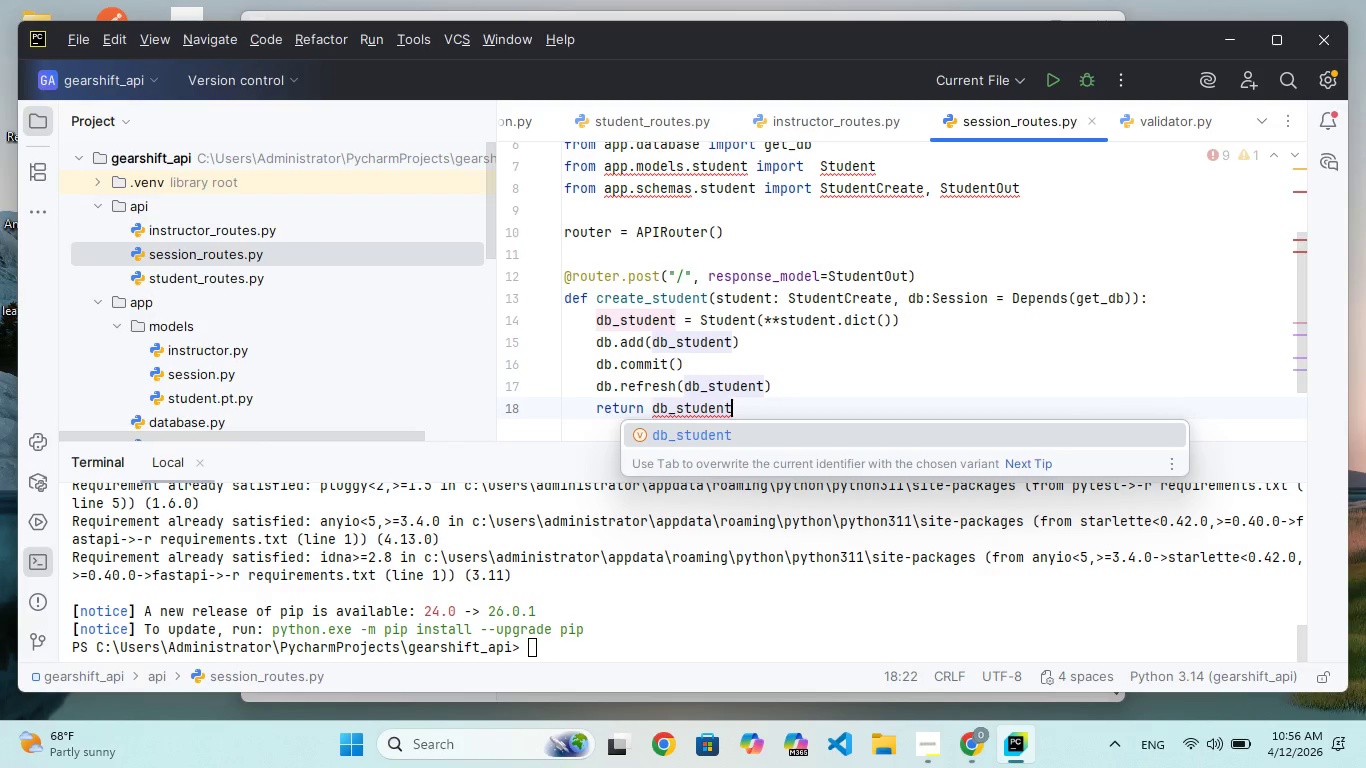 
key(Enter)
 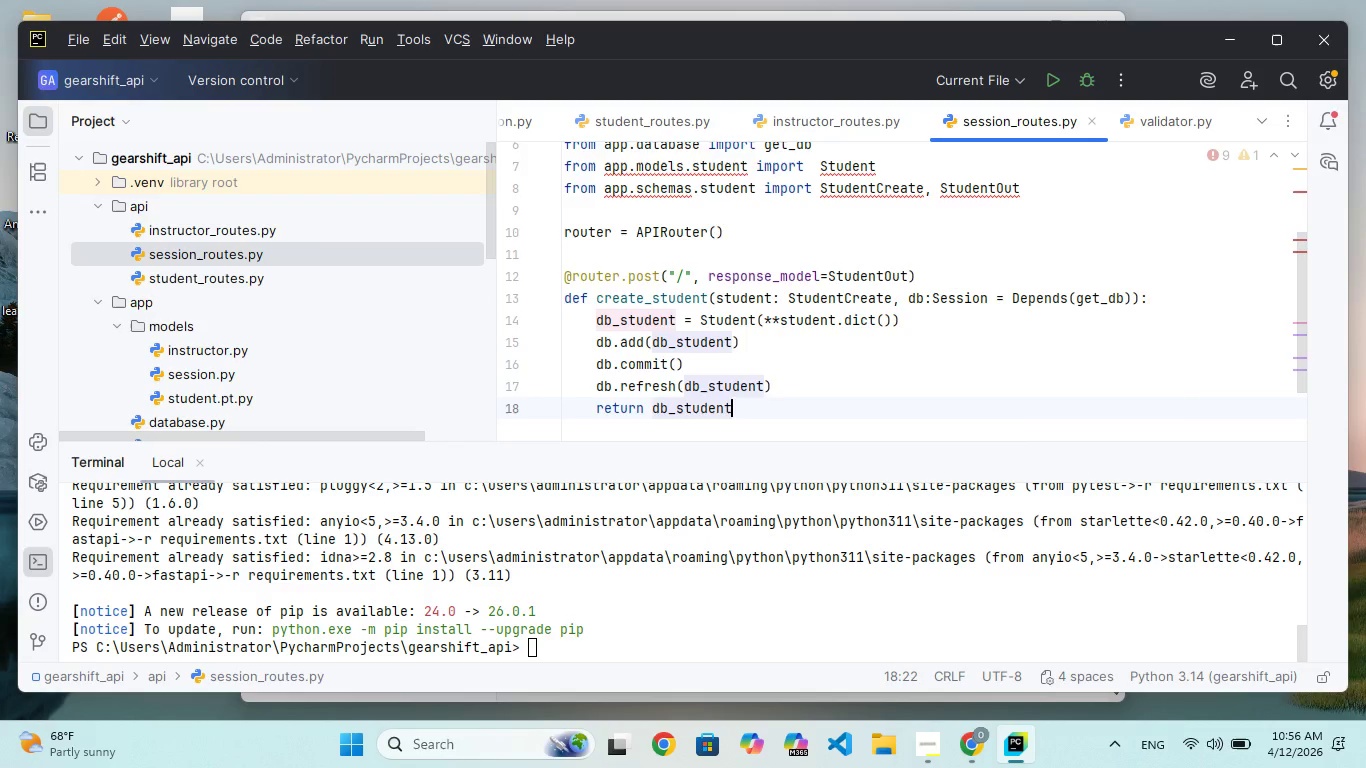 
key(Enter)
 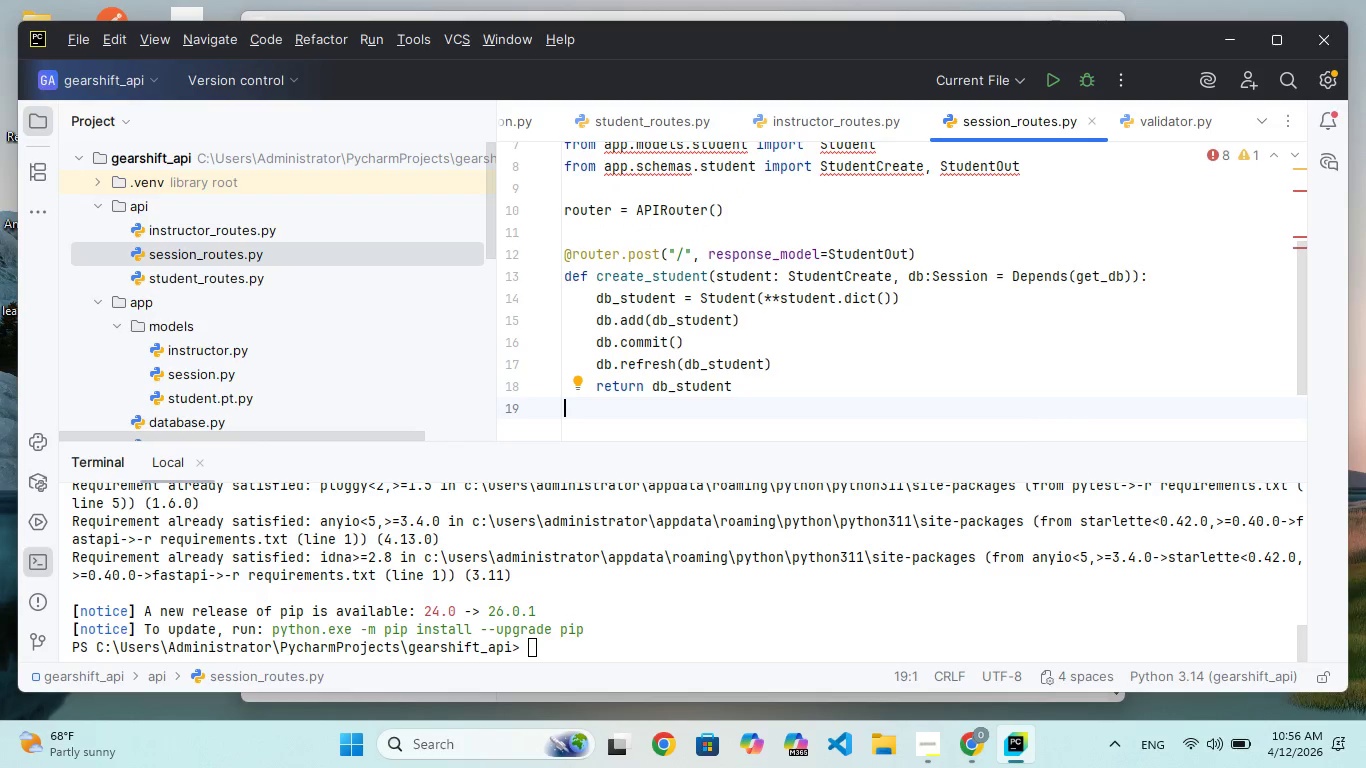 
key(Enter)
 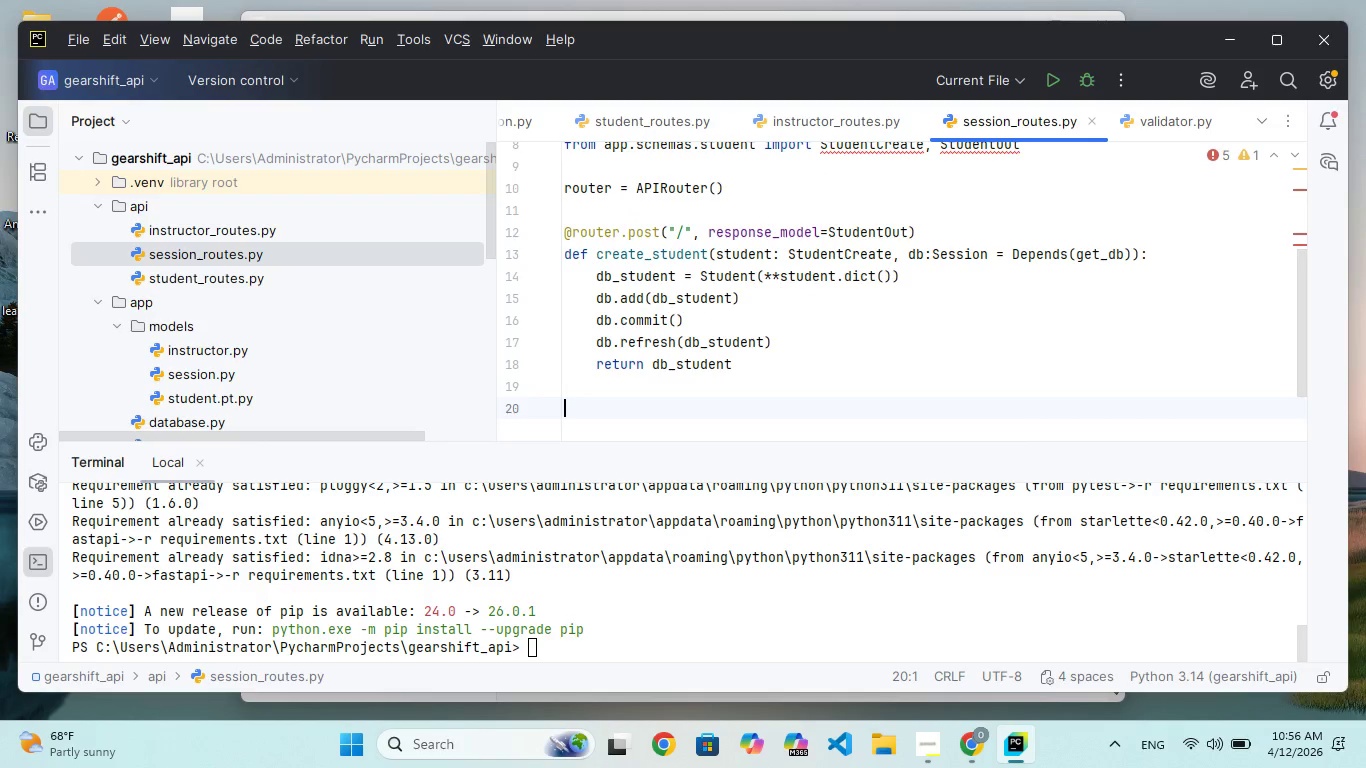 
key(Enter)
 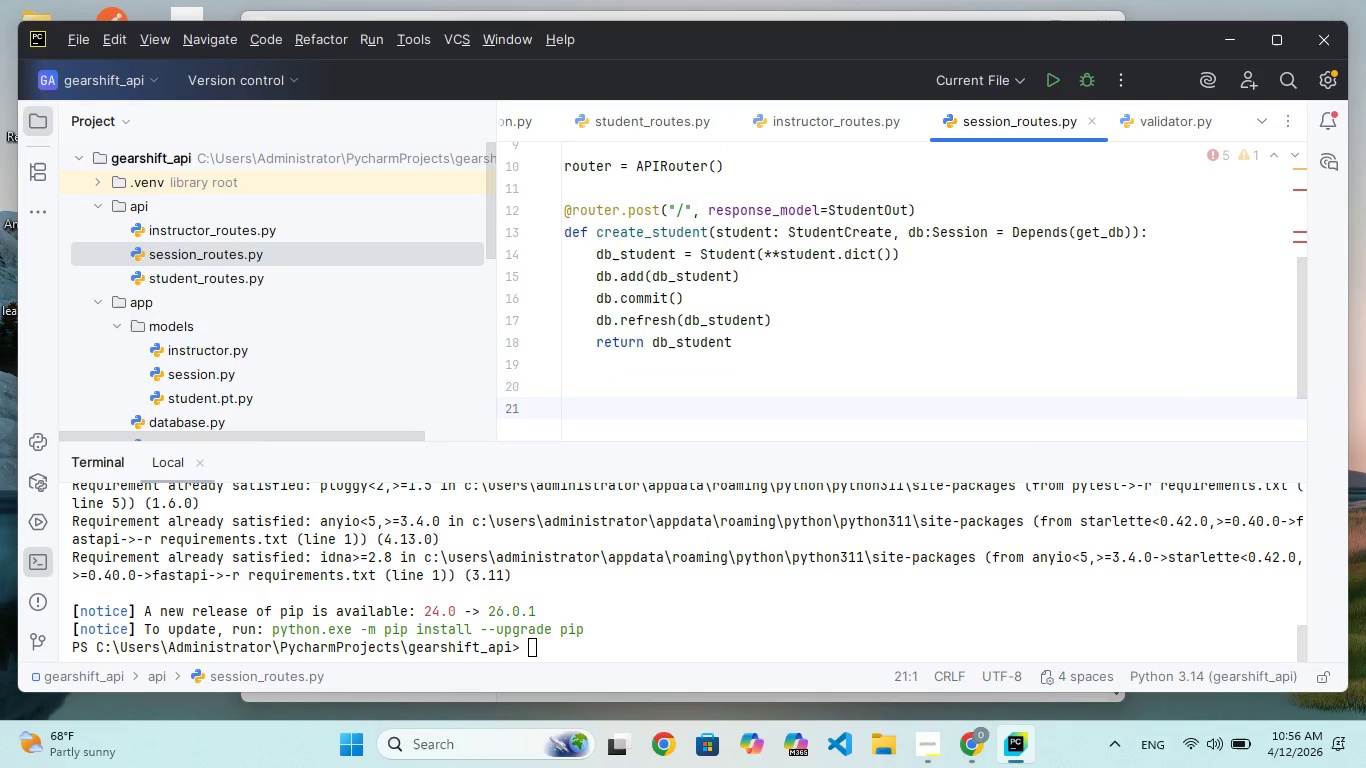 
type(@rout)
 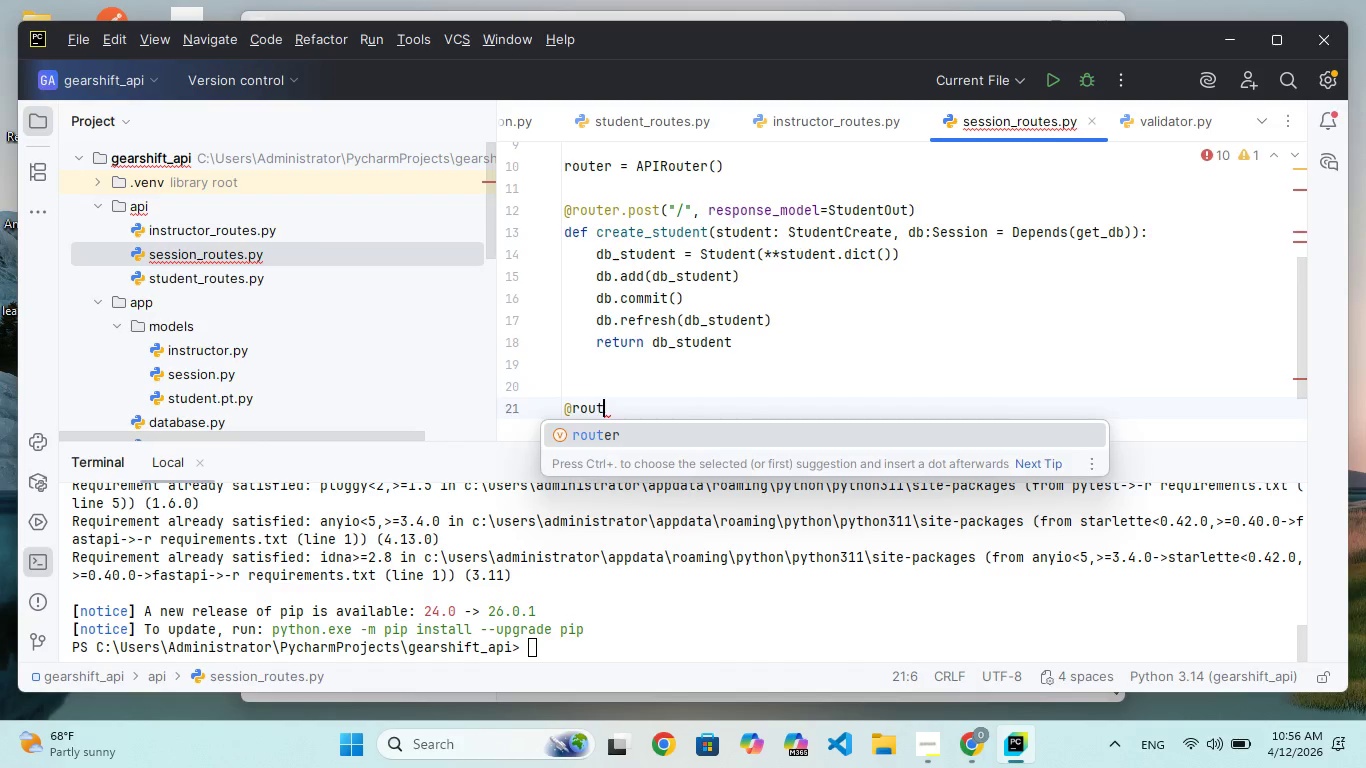 
key(Enter)
 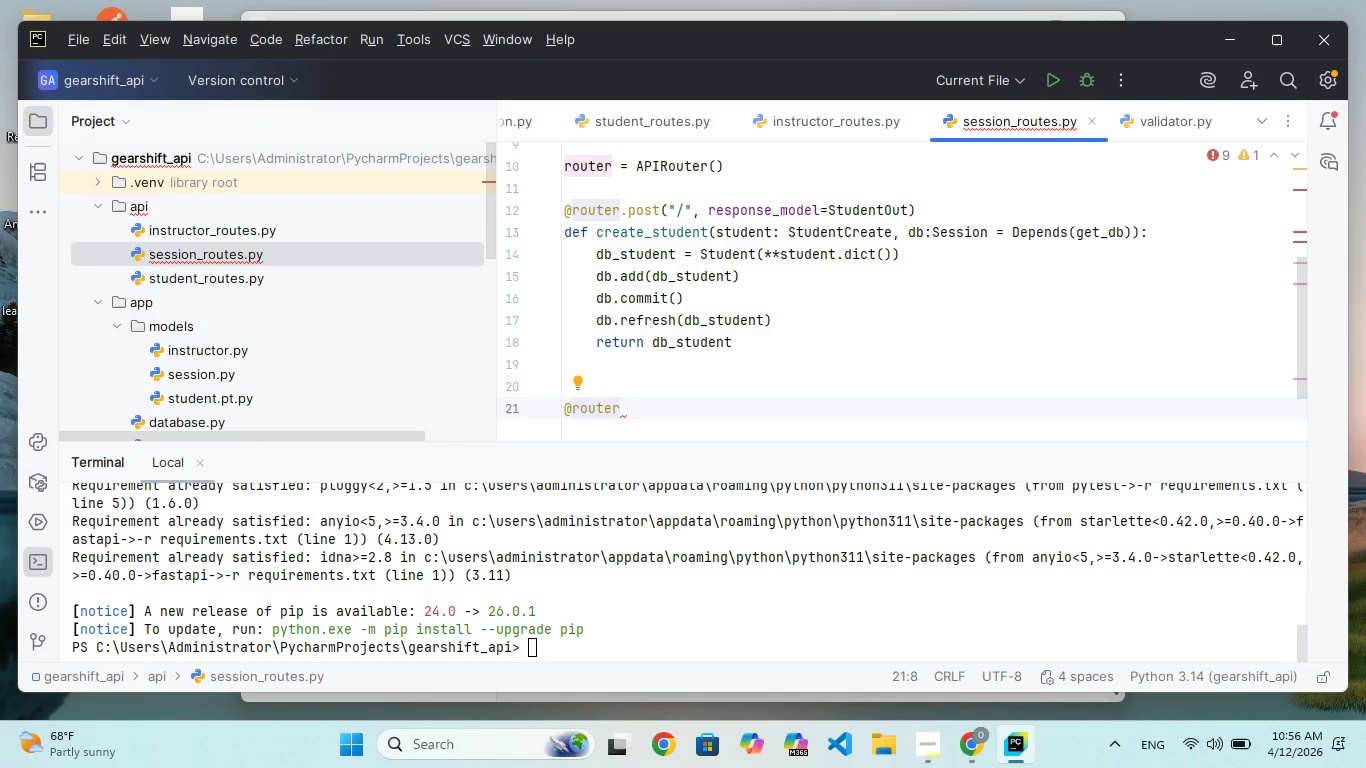 
type(.t("/)
 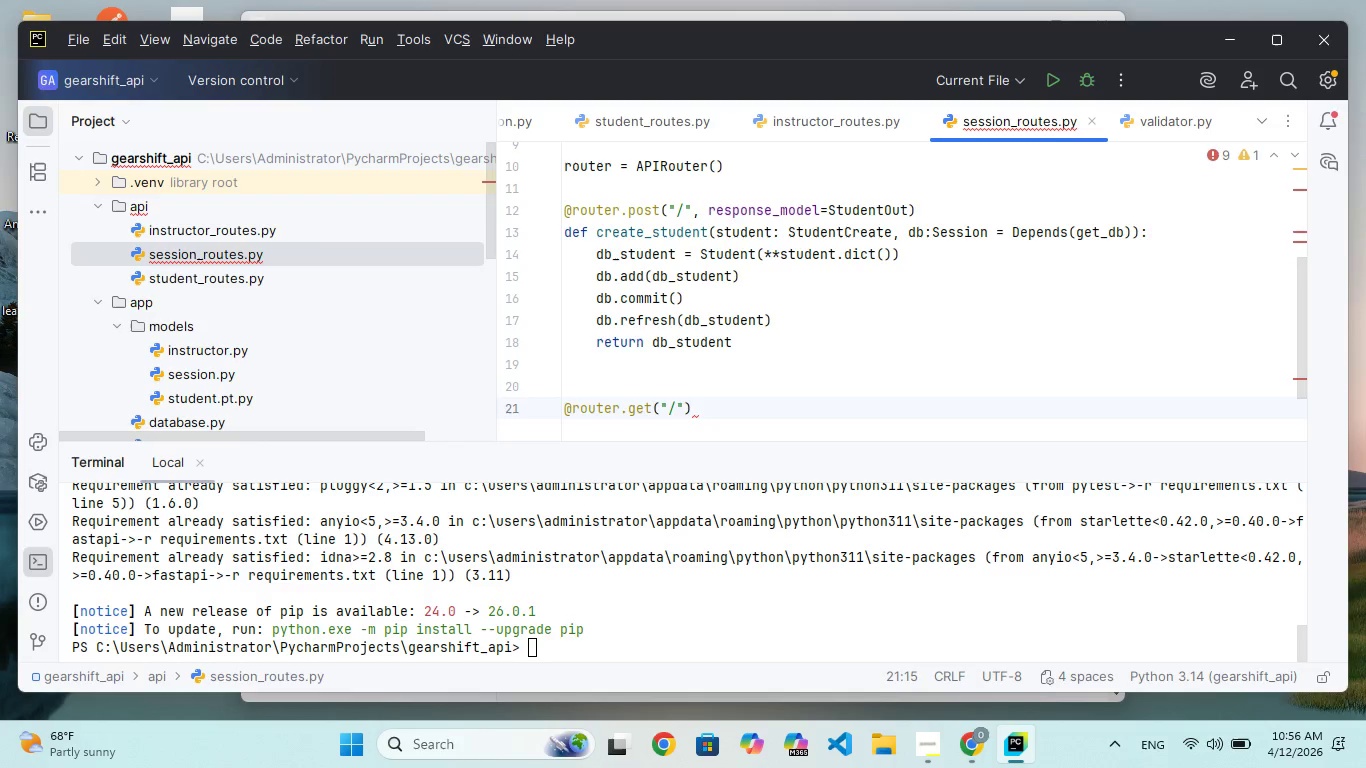 
hold_key(key=G, duration=0.34)
 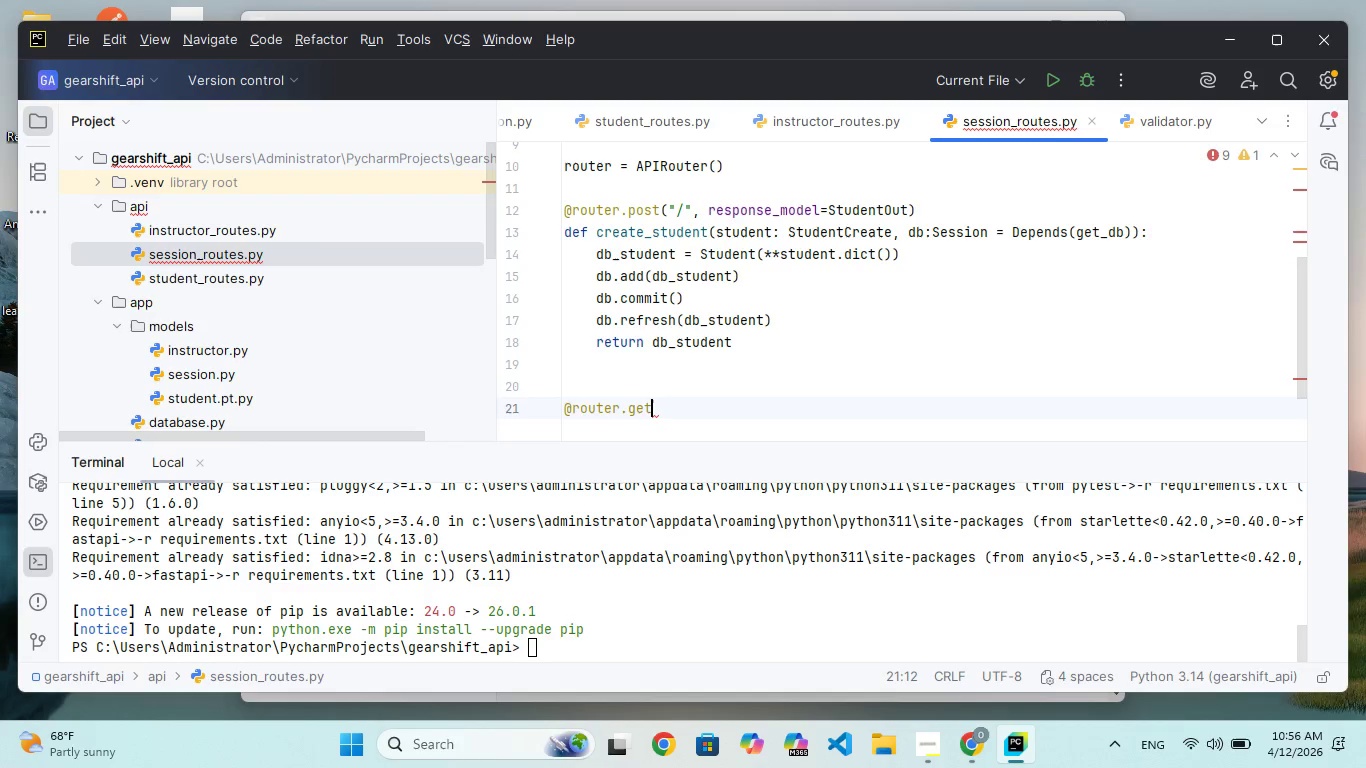 
hold_key(key=E, duration=0.34)
 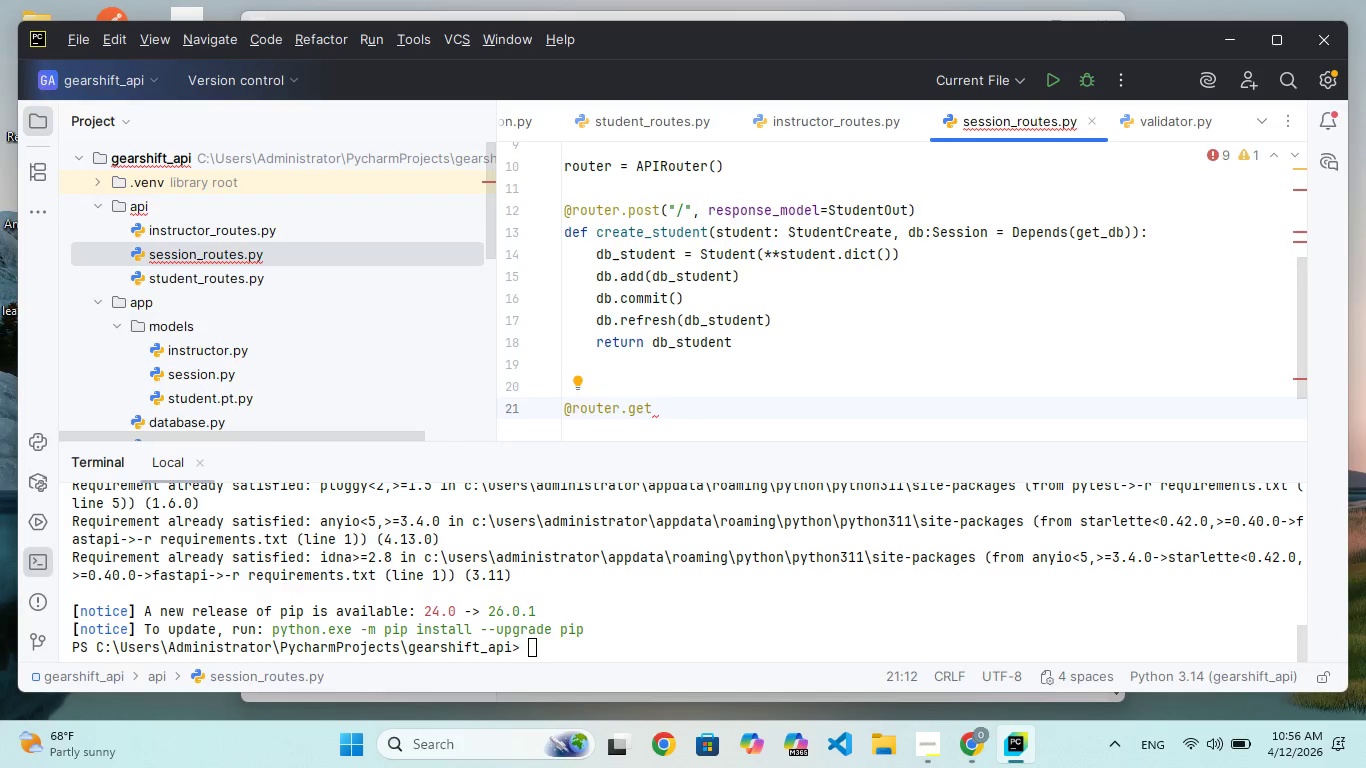 
key(ArrowRight)
 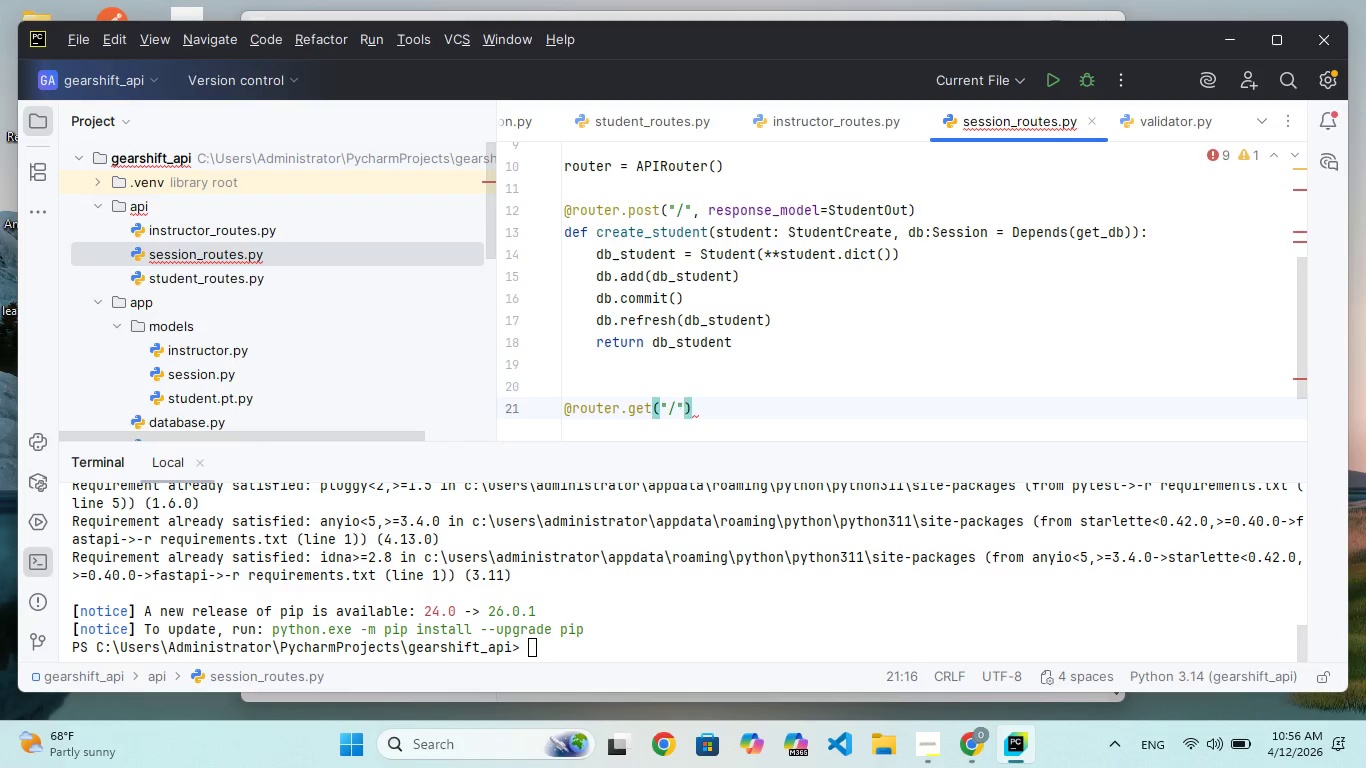 
type(, respone_odel=it)
 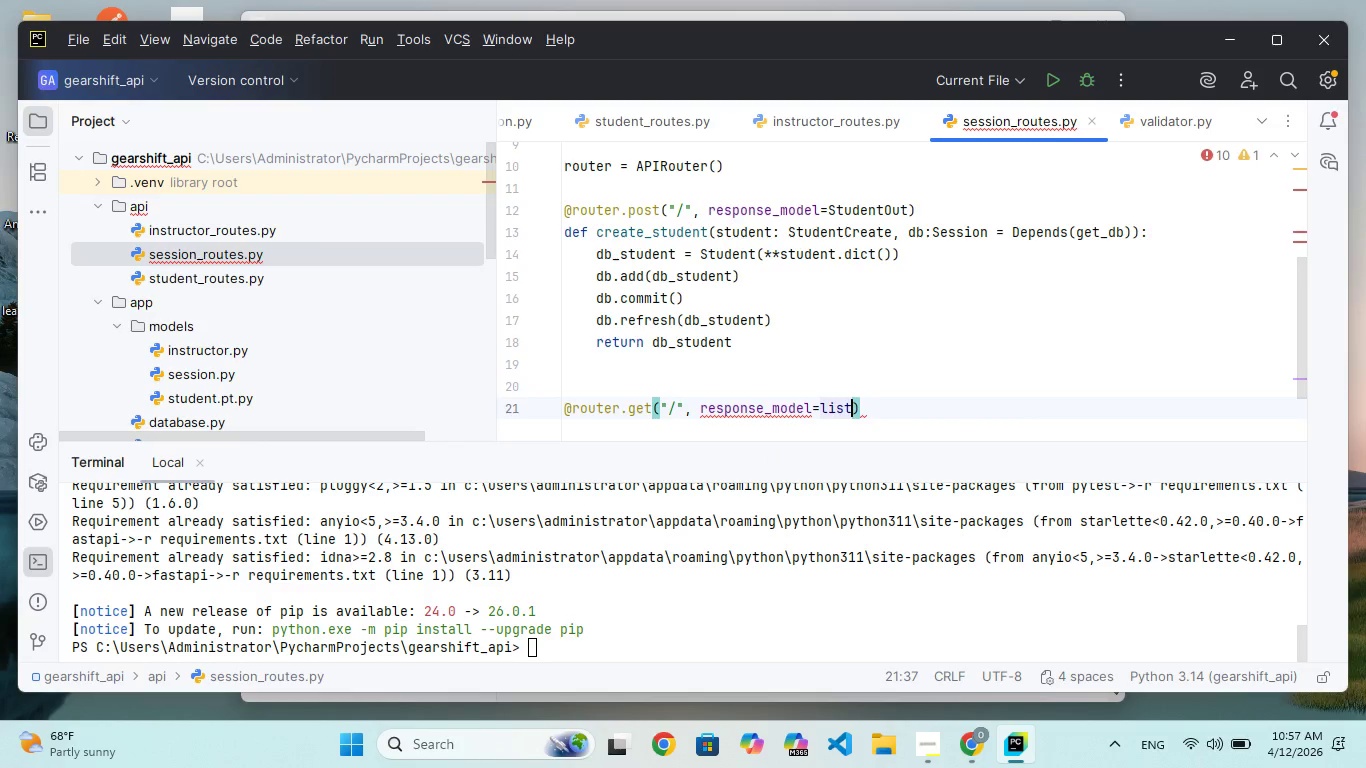 
 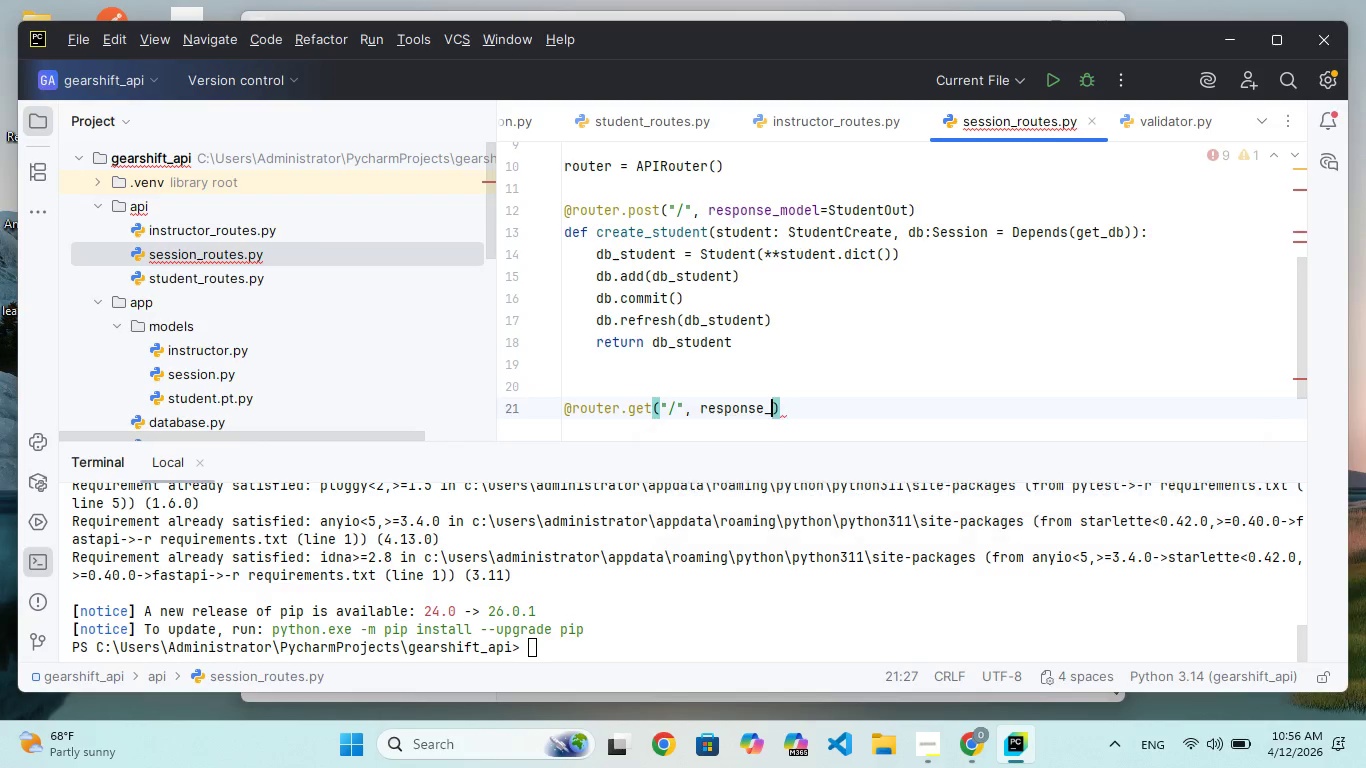 
hold_key(key=M, duration=0.33)
 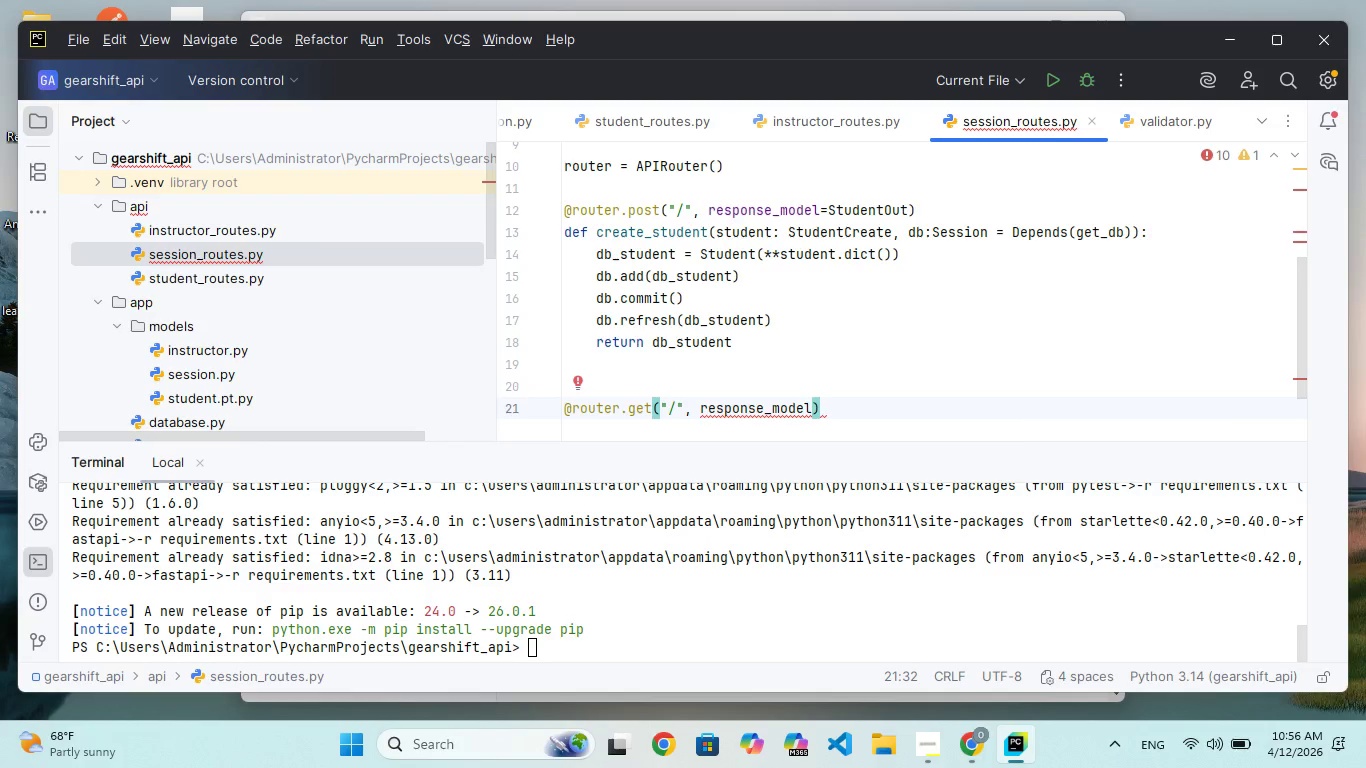 
hold_key(key=S, duration=0.34)
 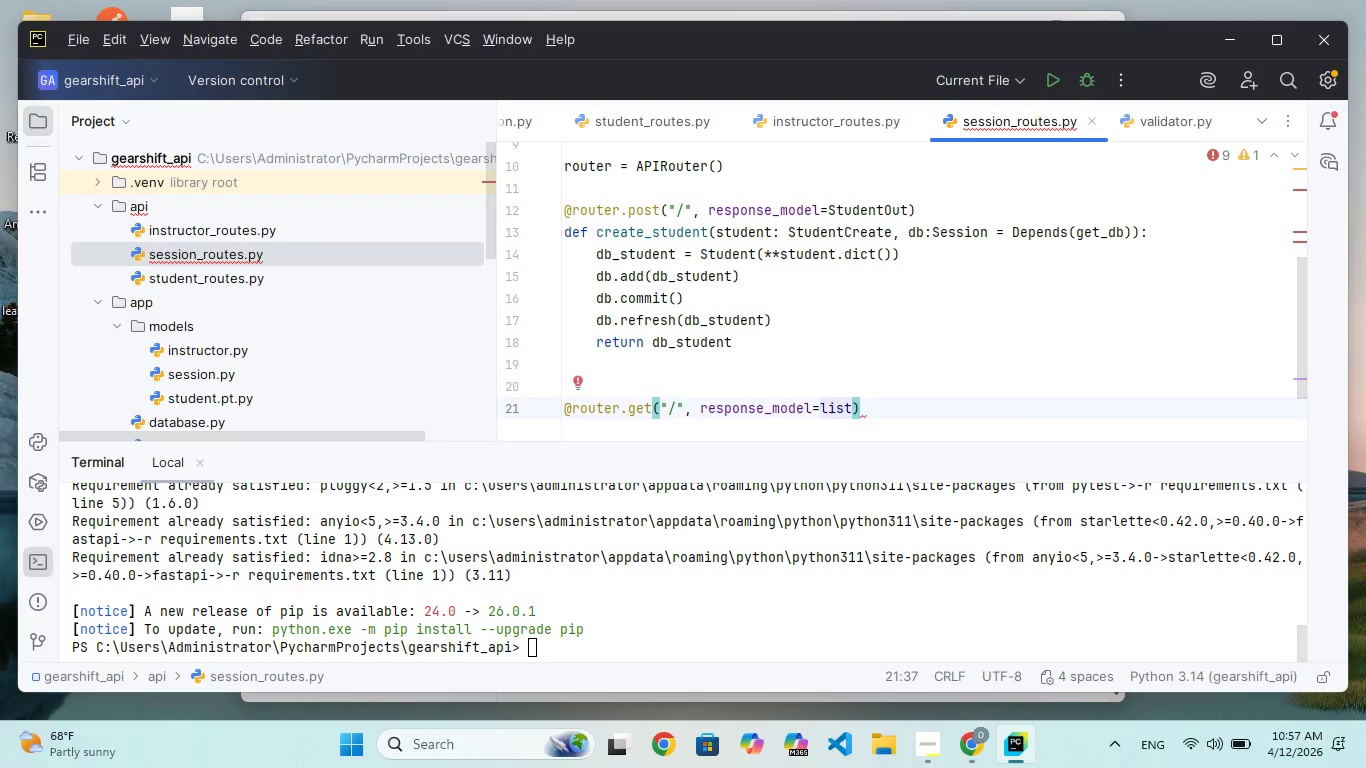 
type([StudentOut)
 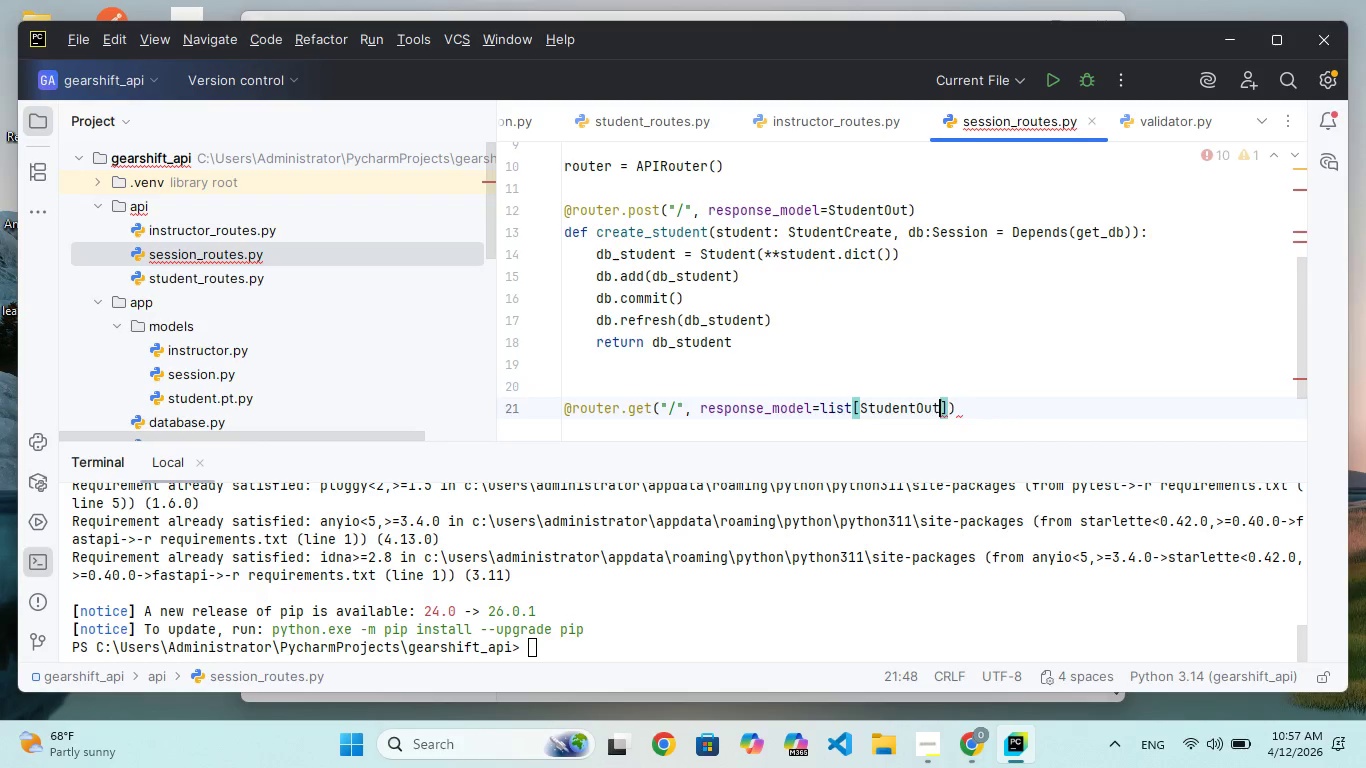 
key(ArrowRight)
 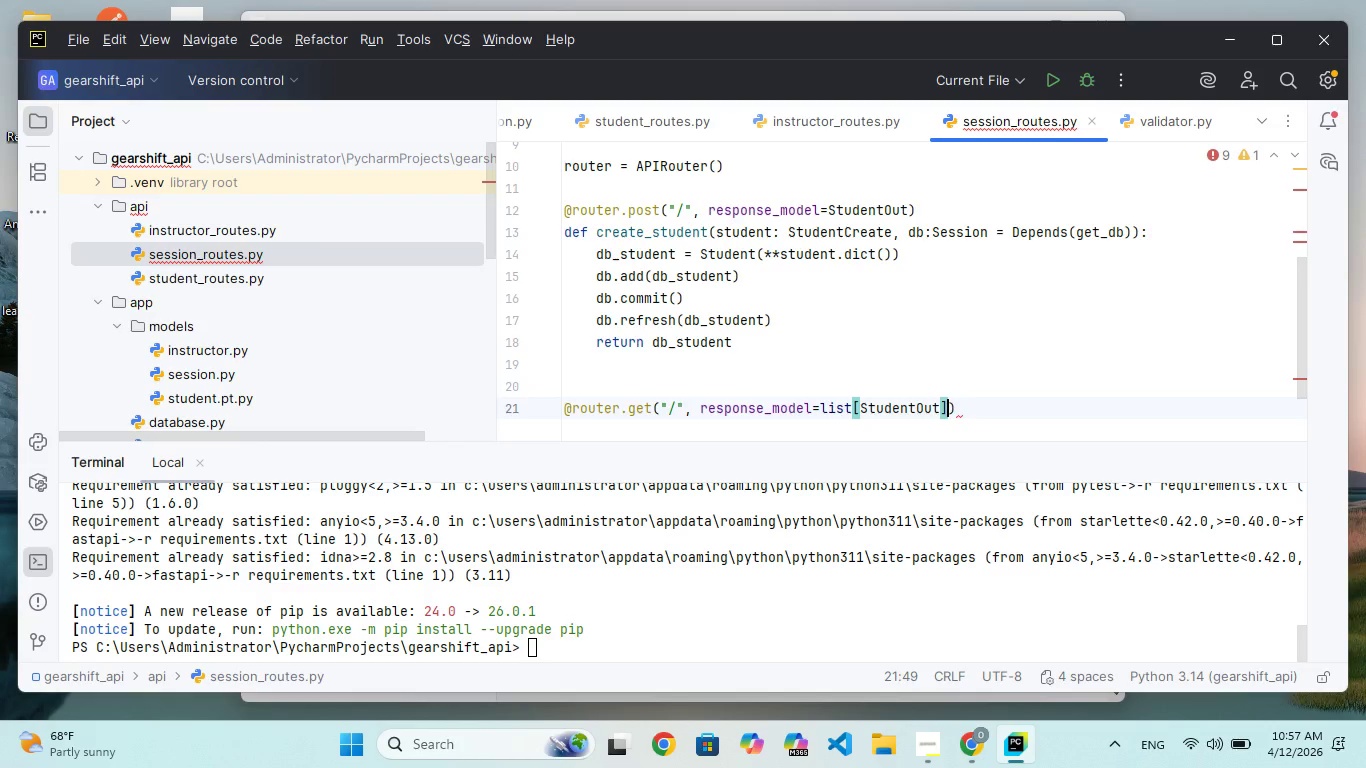 
key(ArrowRight)
 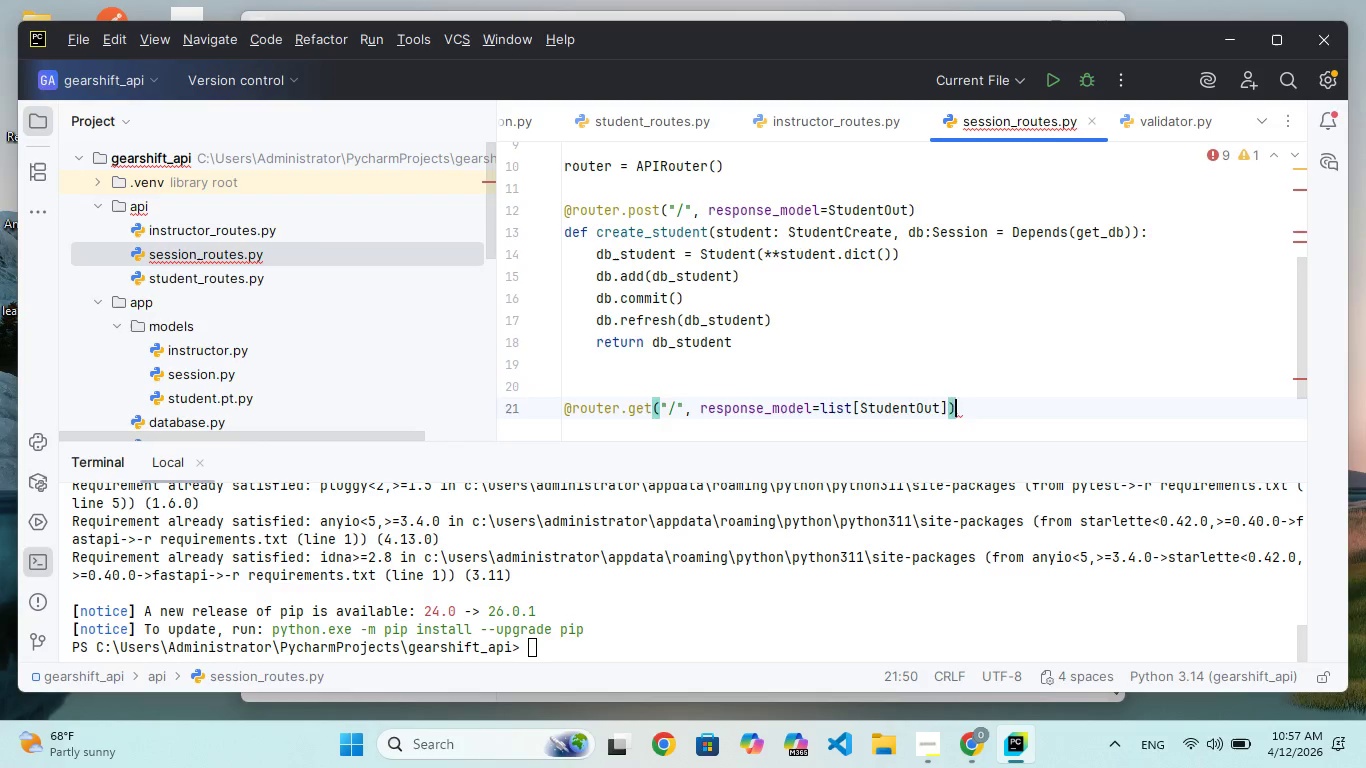 
key(Backslash)
 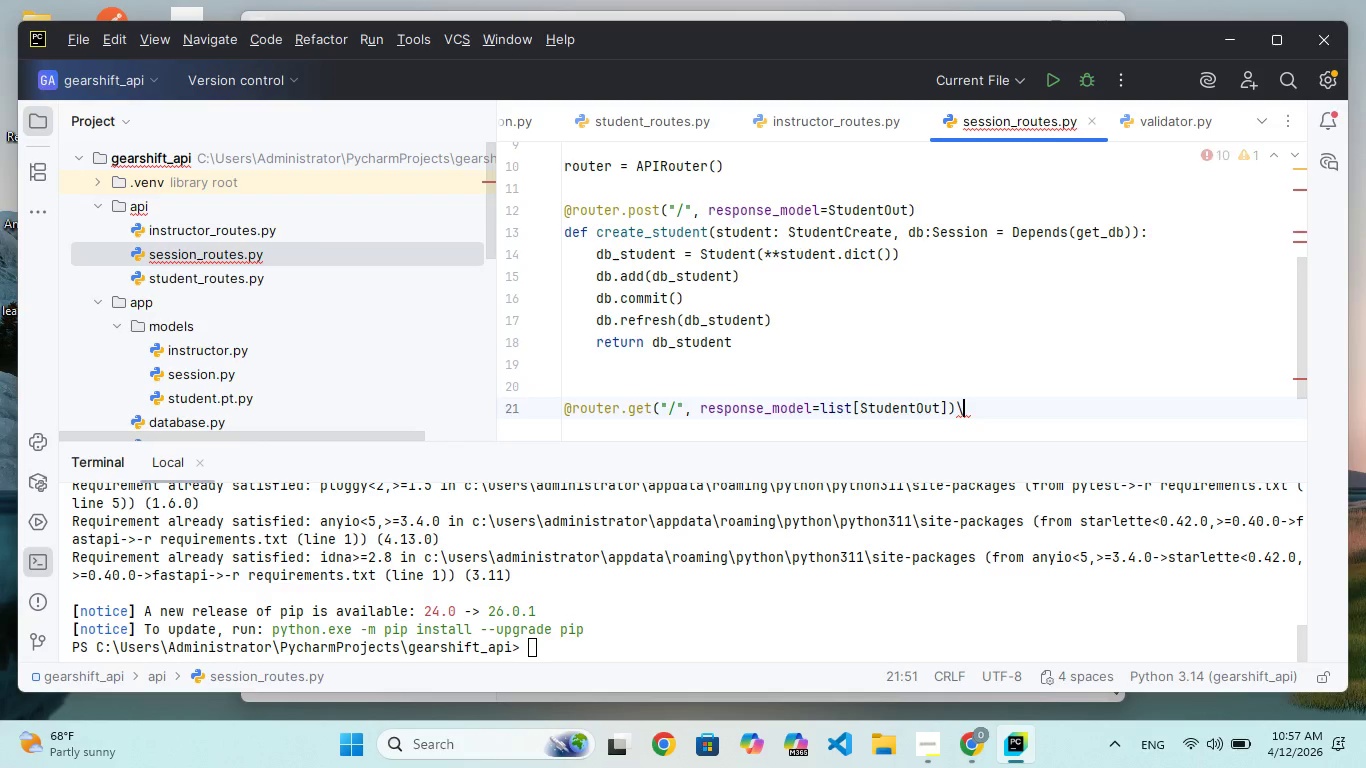 
key(Backspace)
 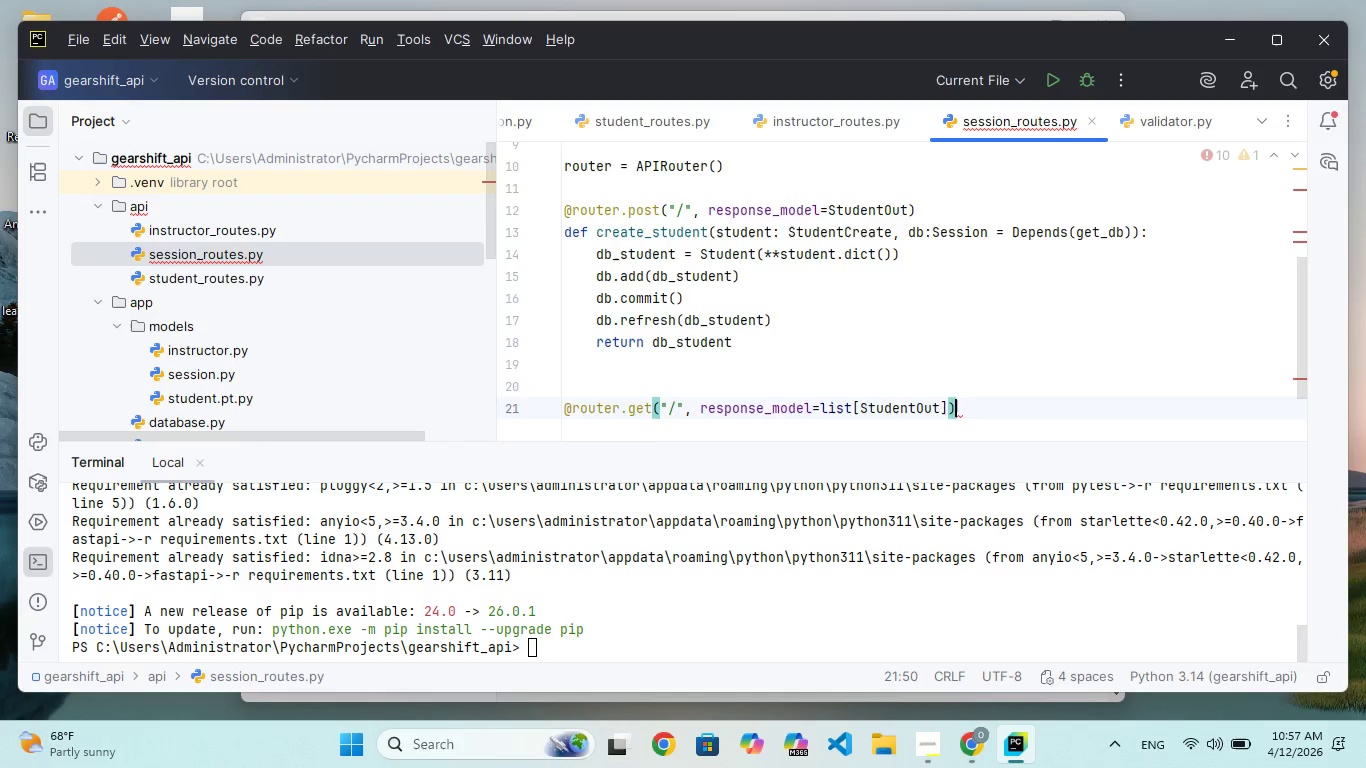 
key(Enter)
 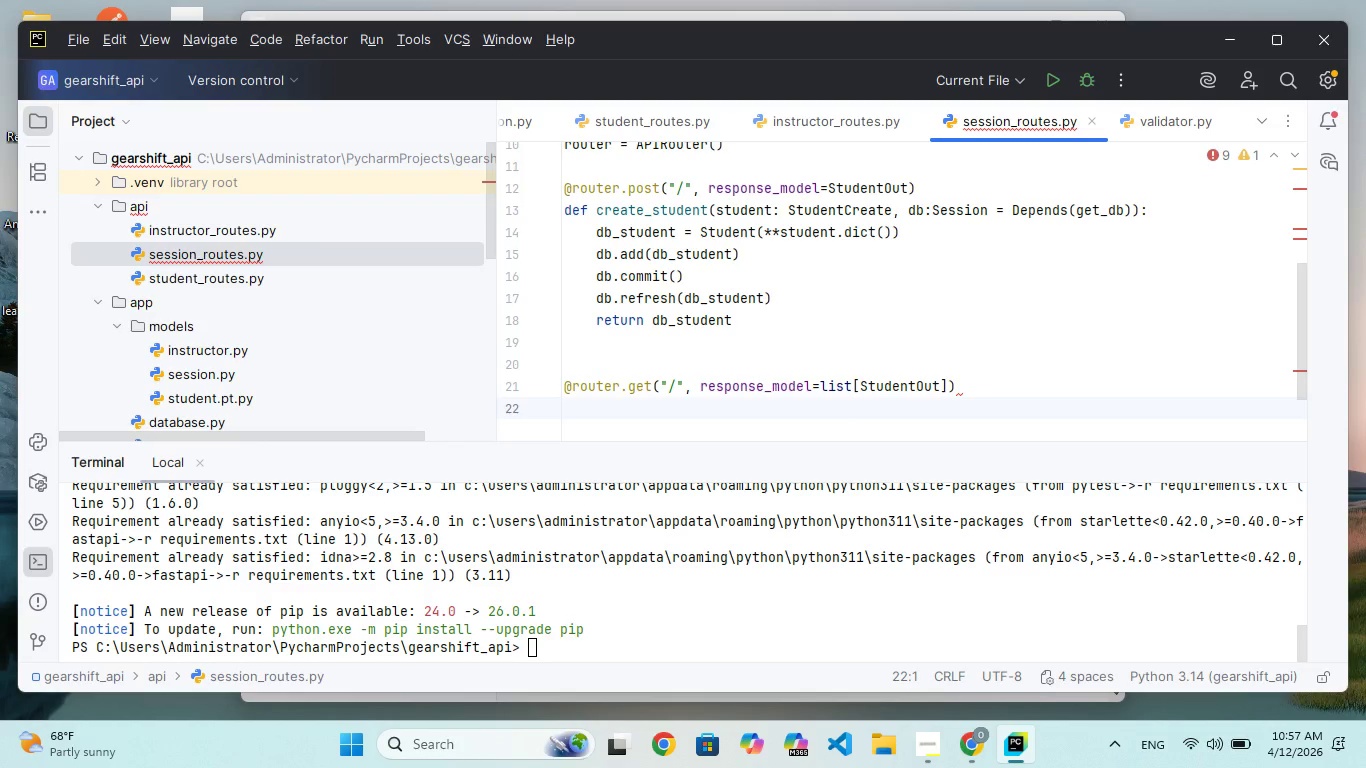 
type(def t_students9b:Sessio)
 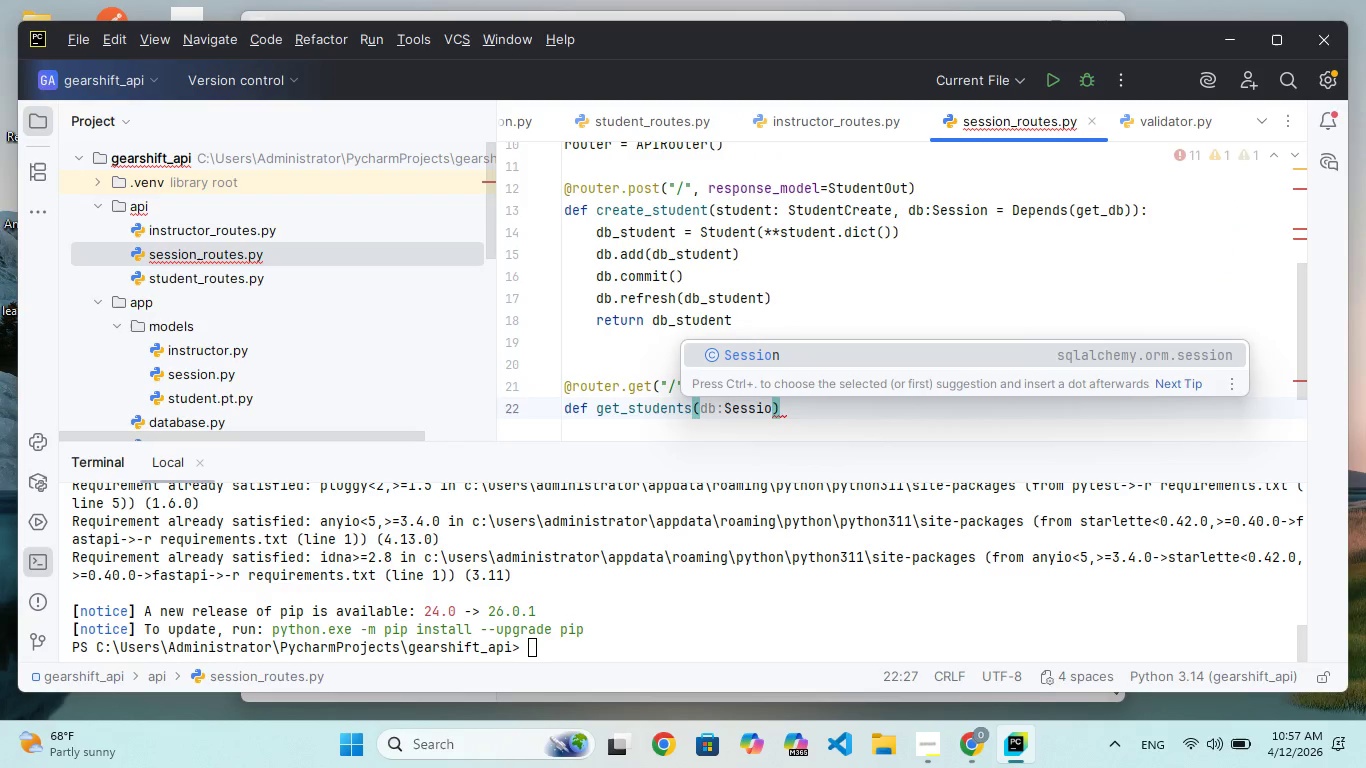 
hold_key(key=G, duration=0.44)
 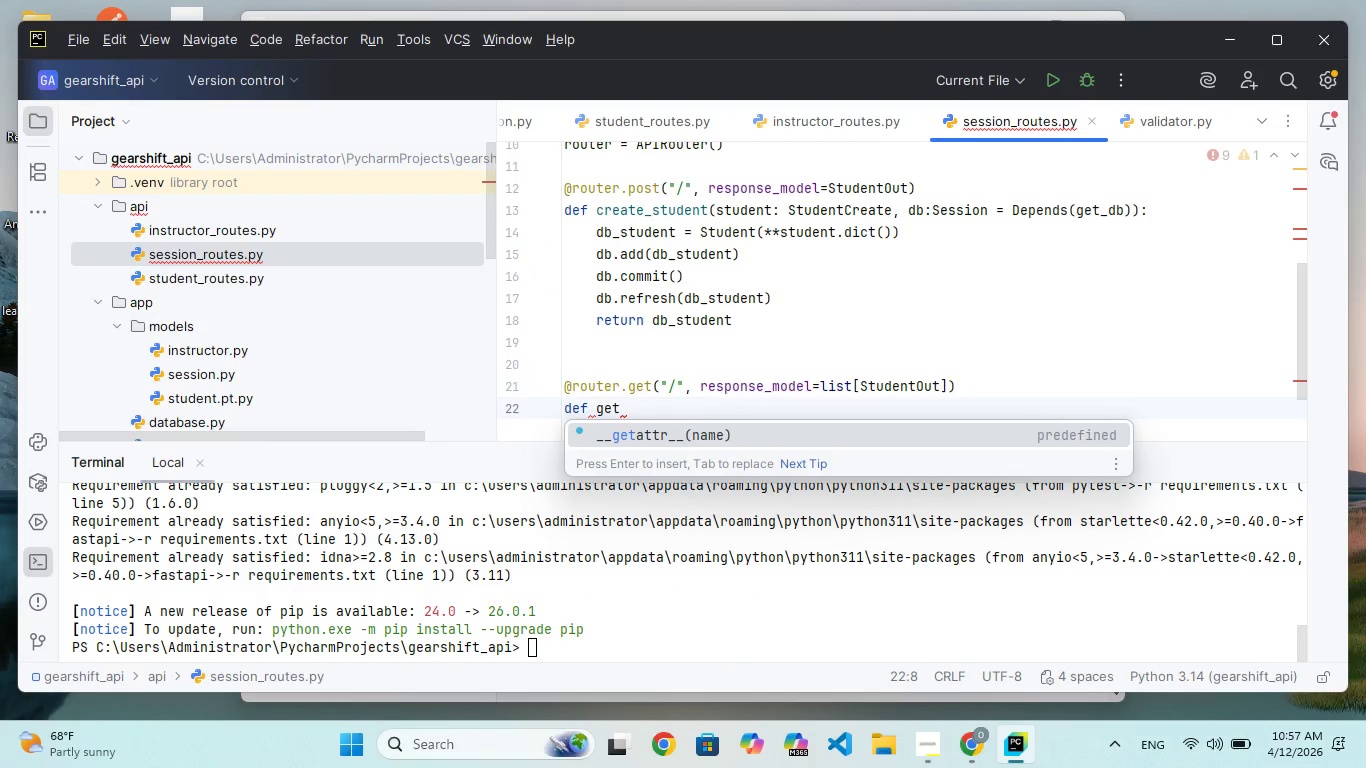 
key(Enter)
 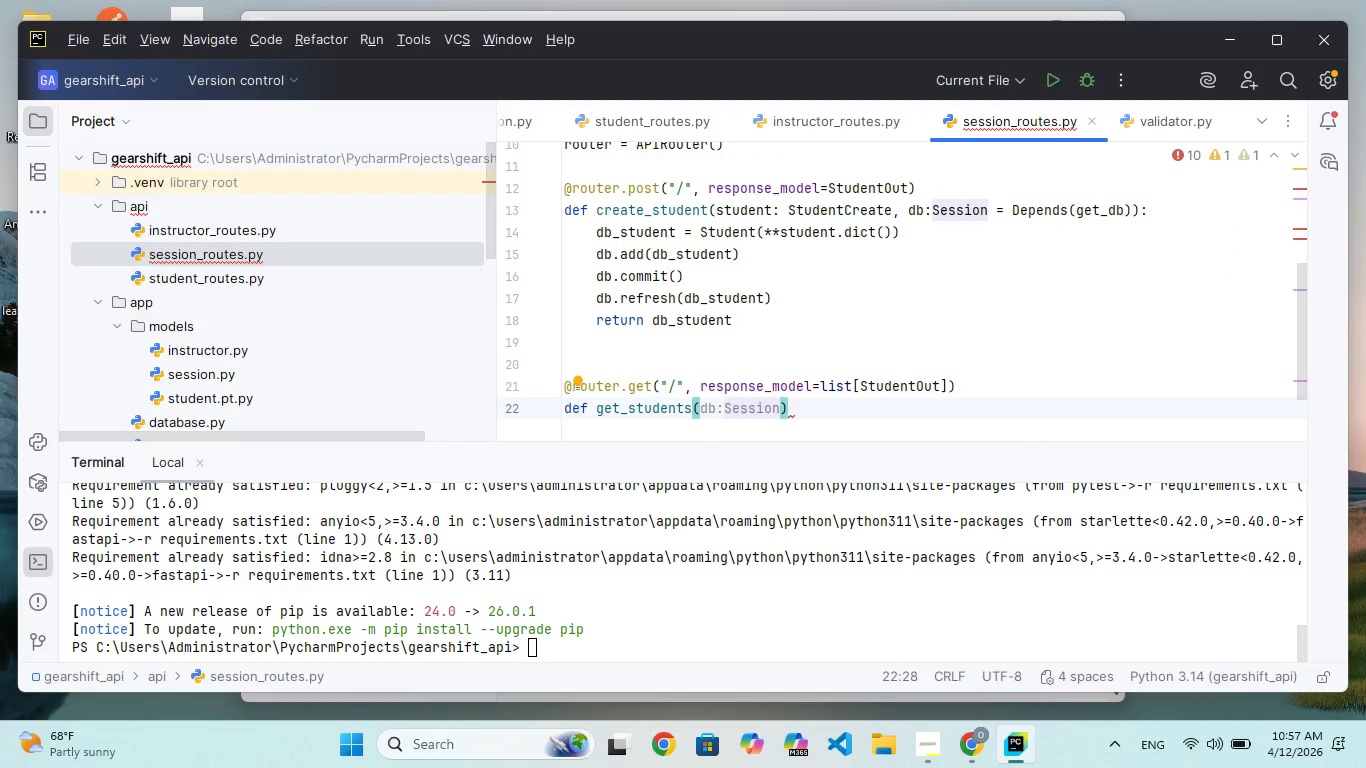 
type( = Depen)
 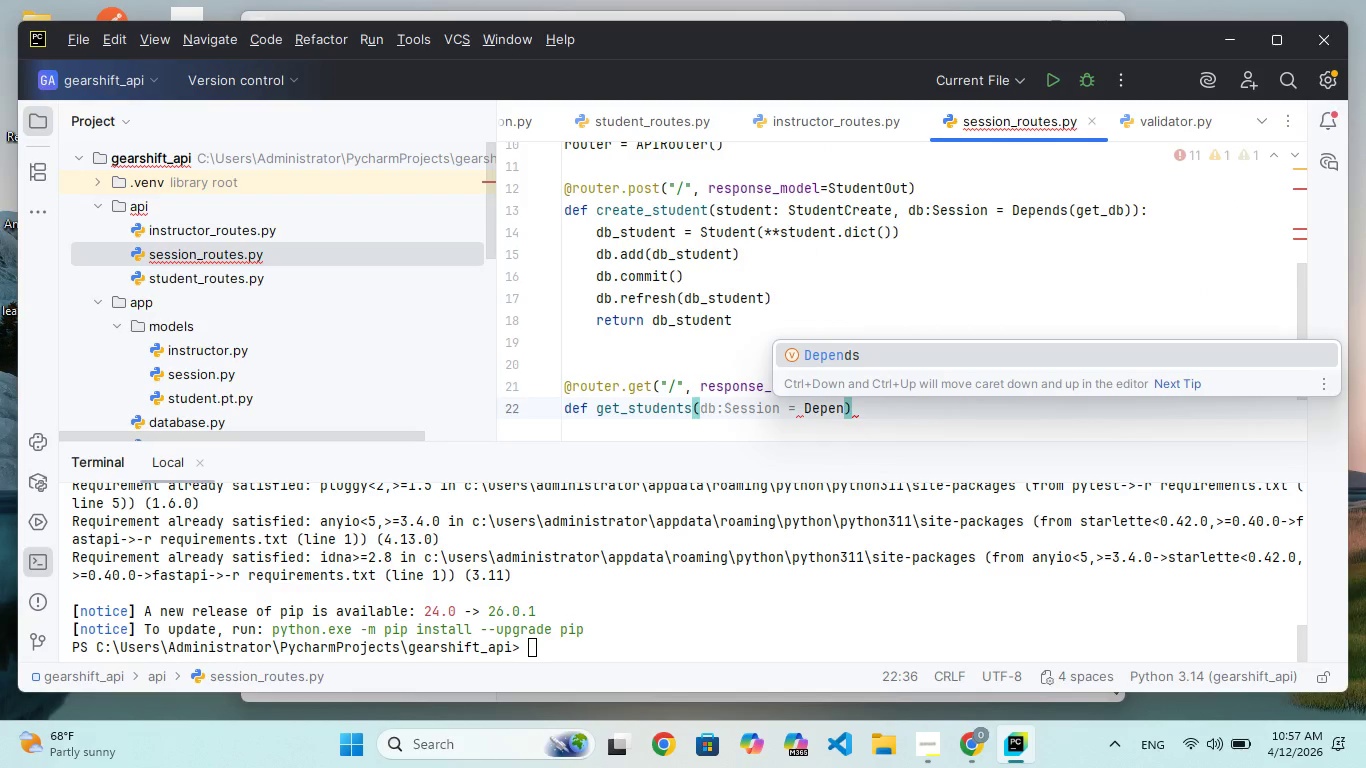 
key(Enter)
 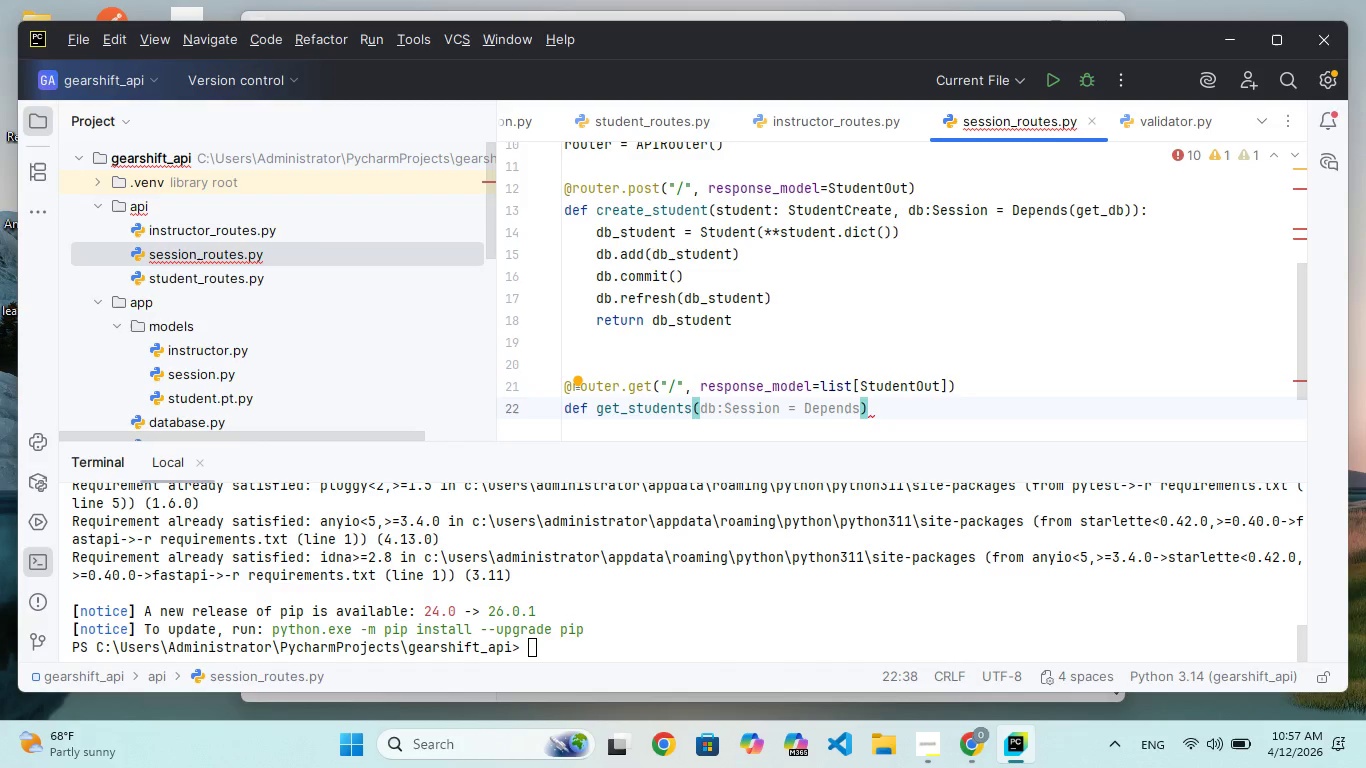 
type((get_db)
 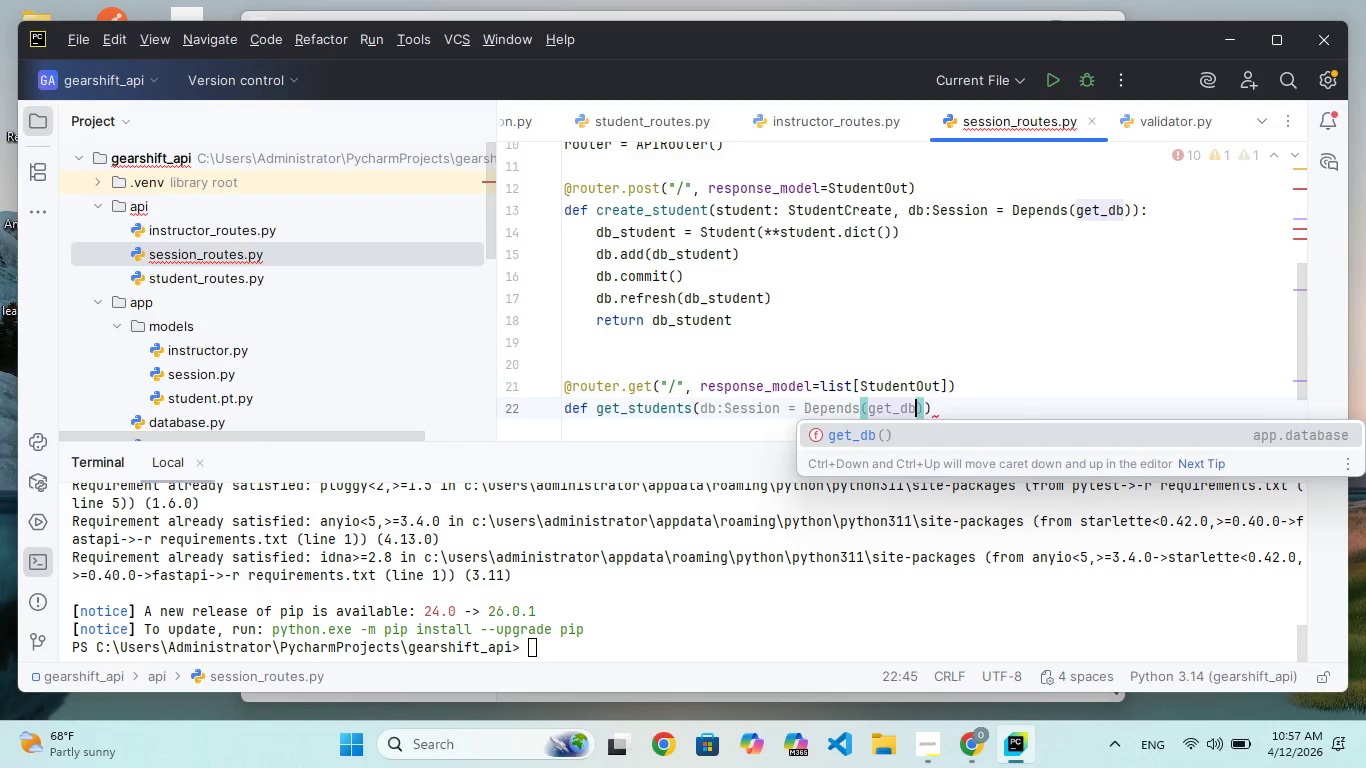 
key(ArrowRight)
 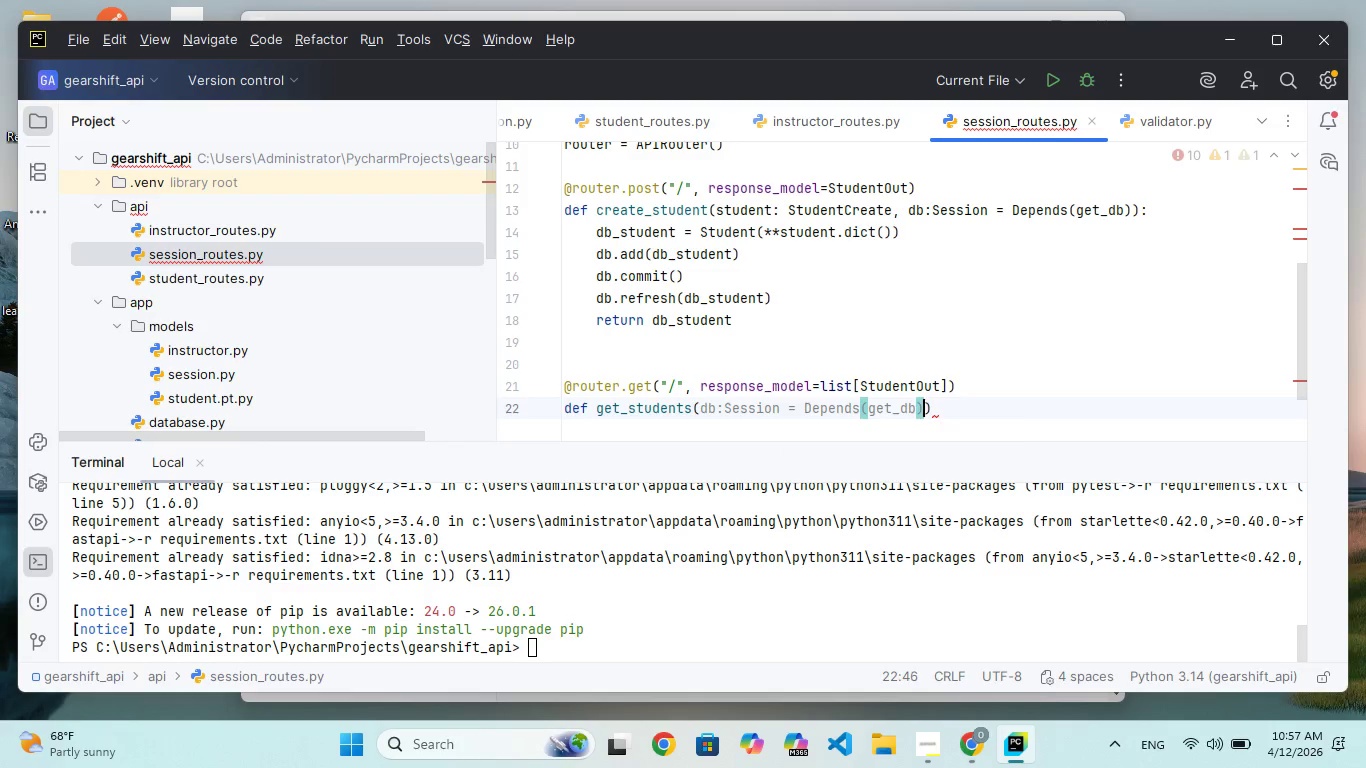 
key(ArrowRight)
 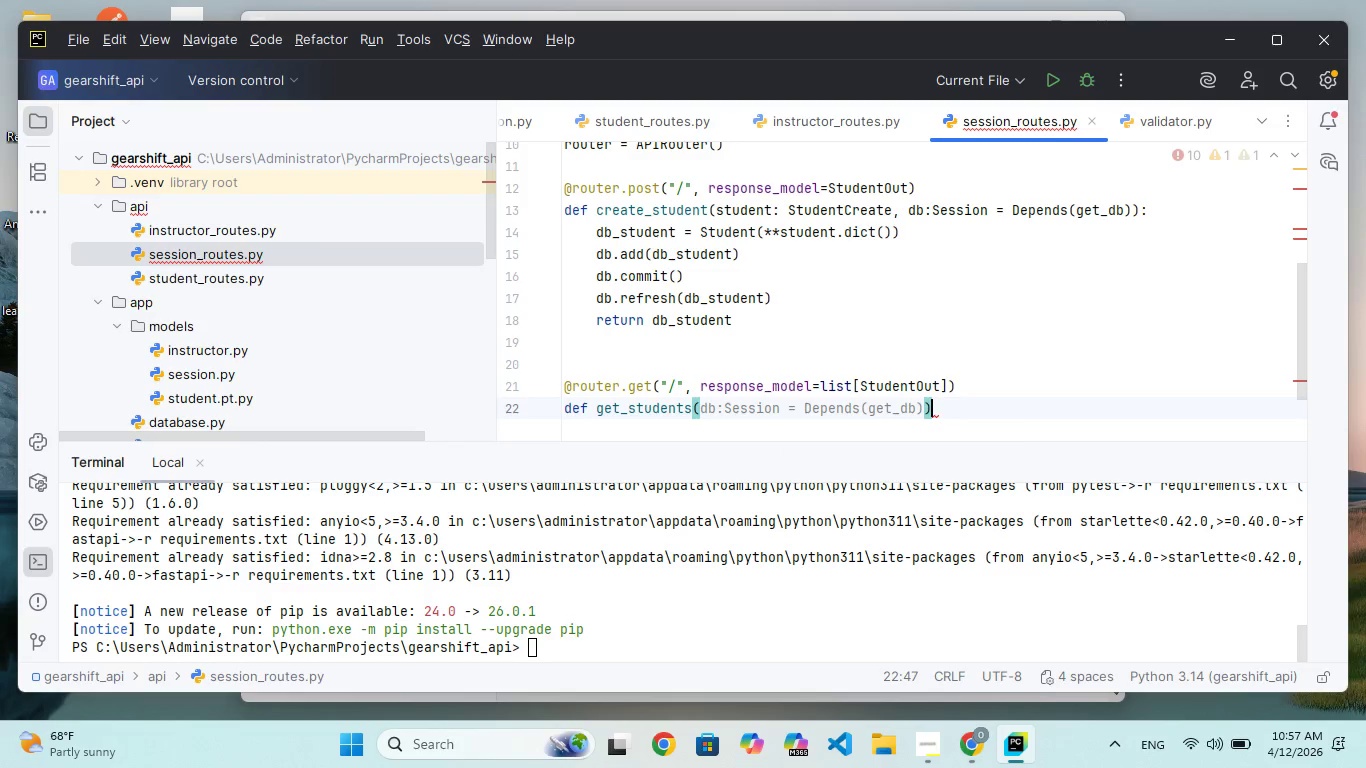 
key(Shift+Semicolon)
 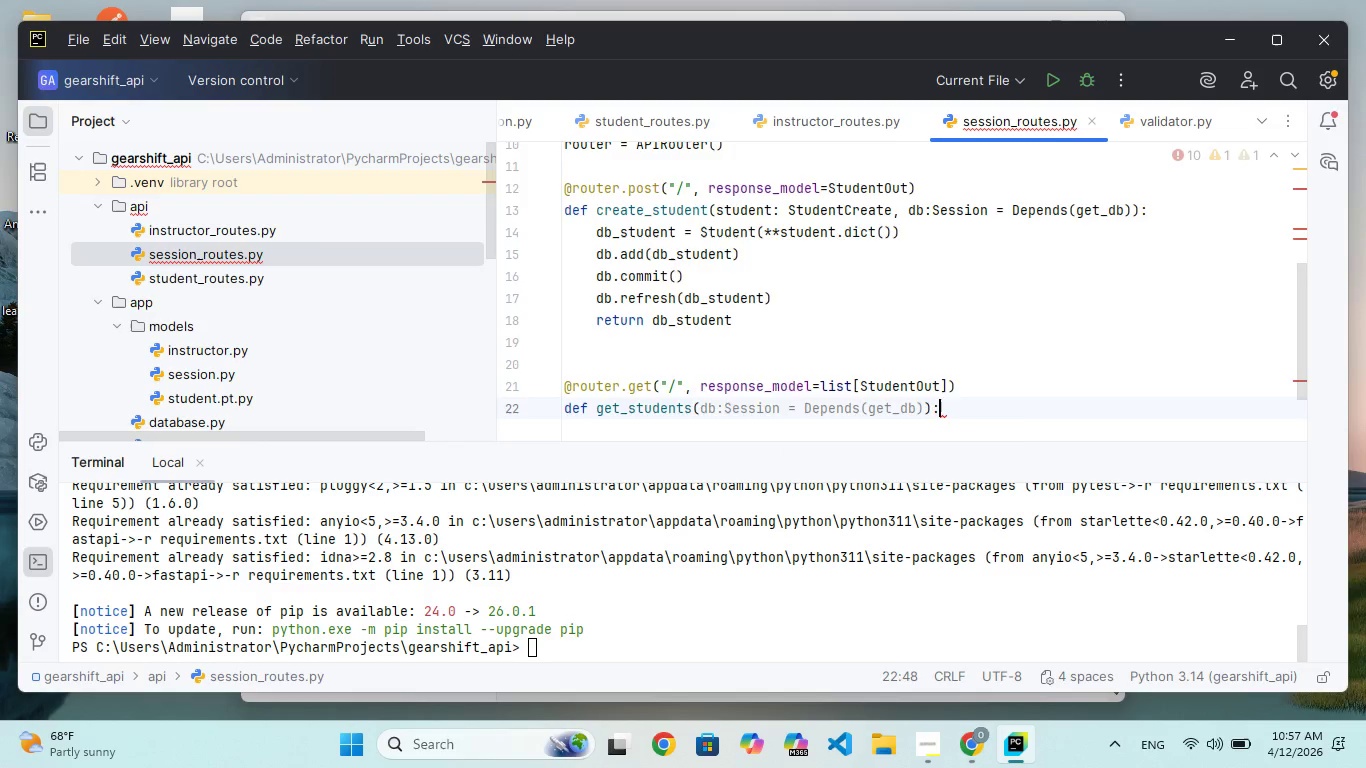 
key(Enter)
 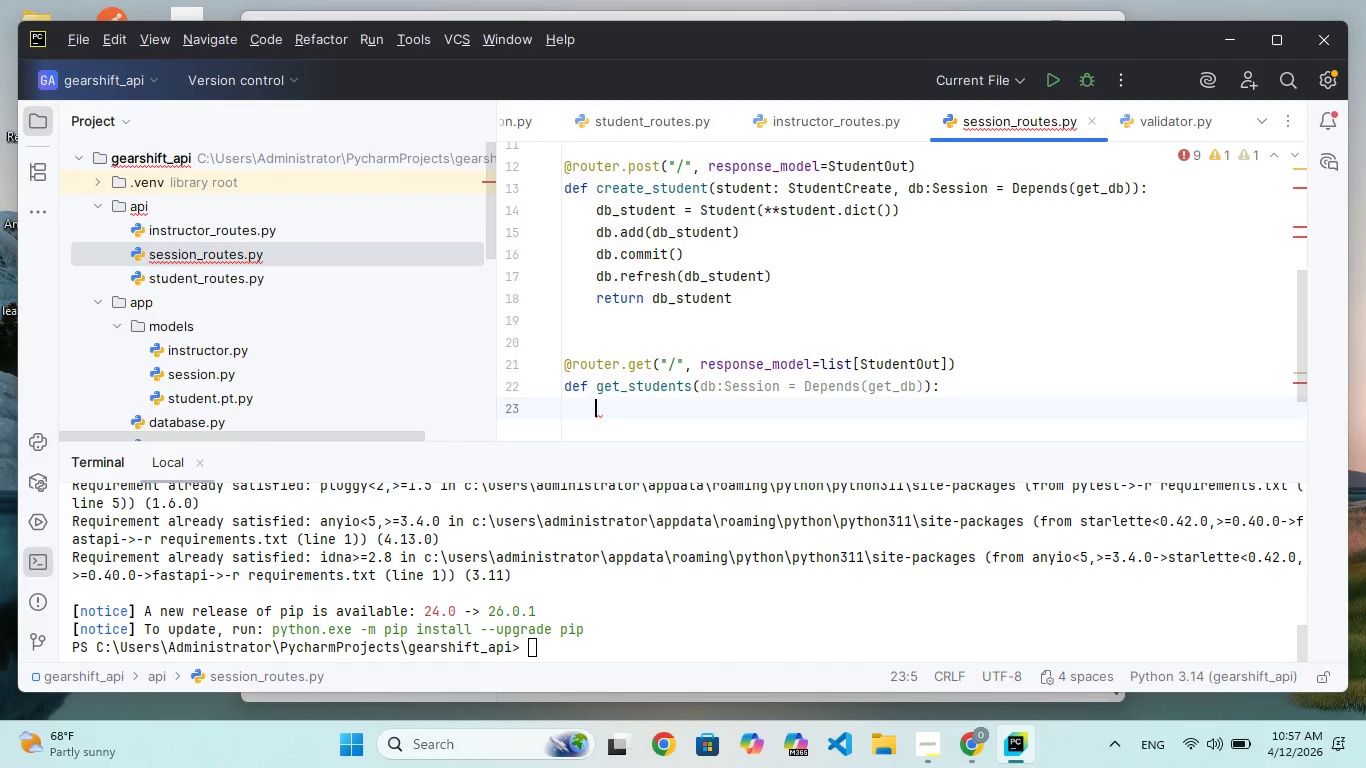 
type(return db.query(Student)
 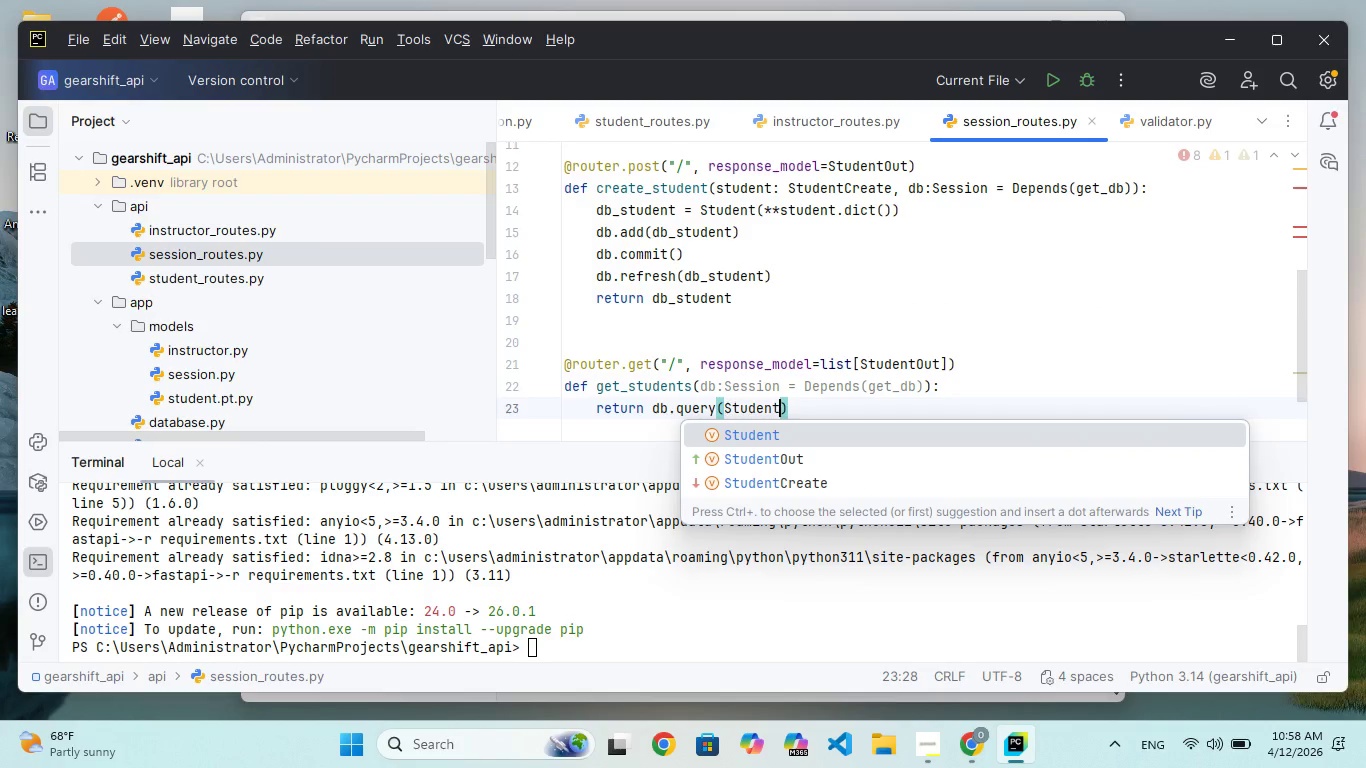 
key(ArrowRight)
 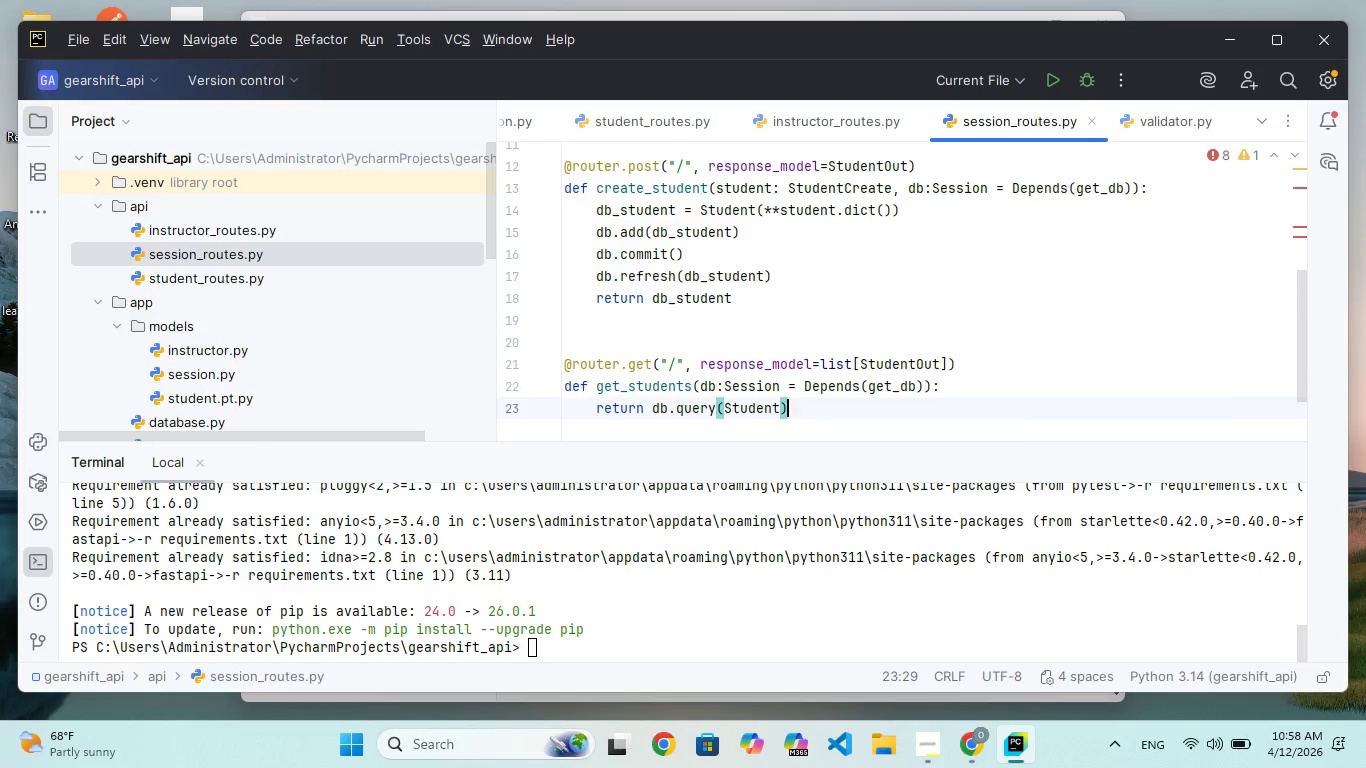 
type(.all()
 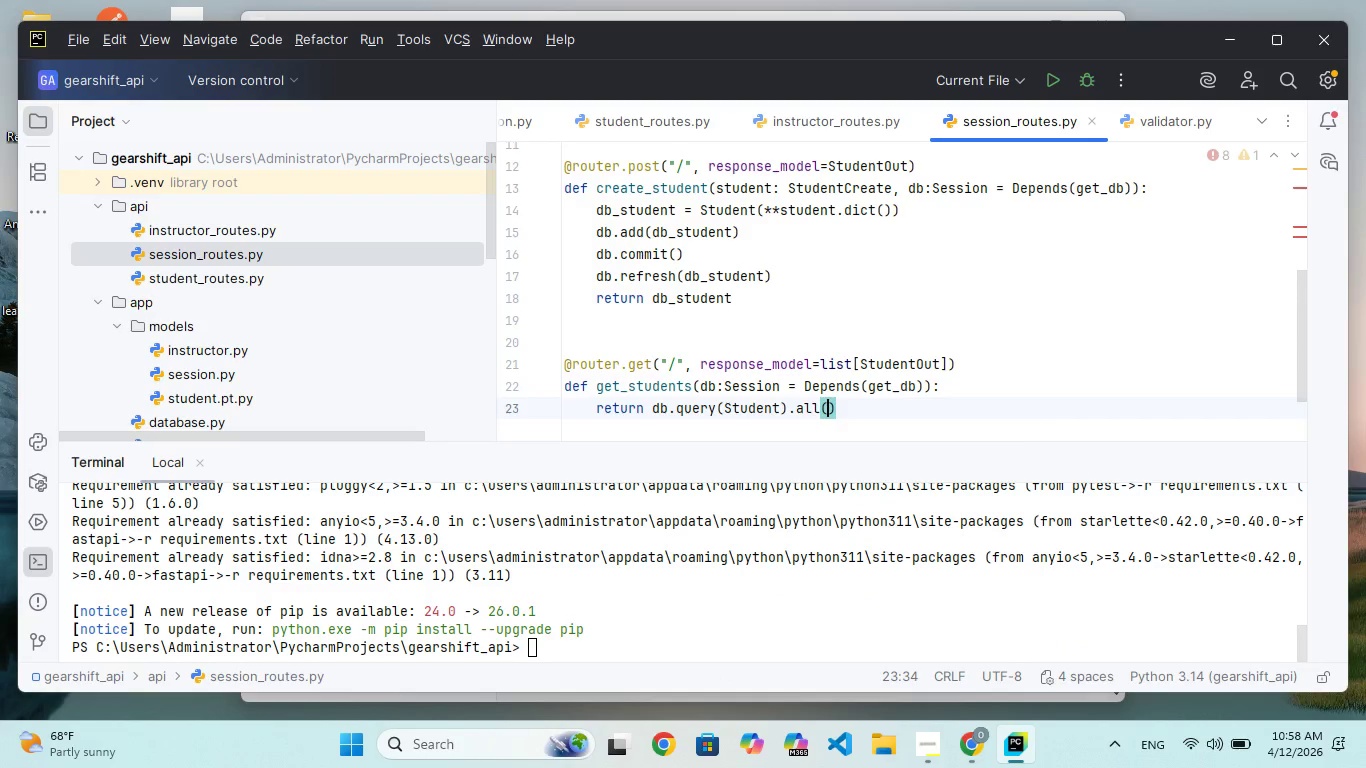 
key(ArrowRight)
 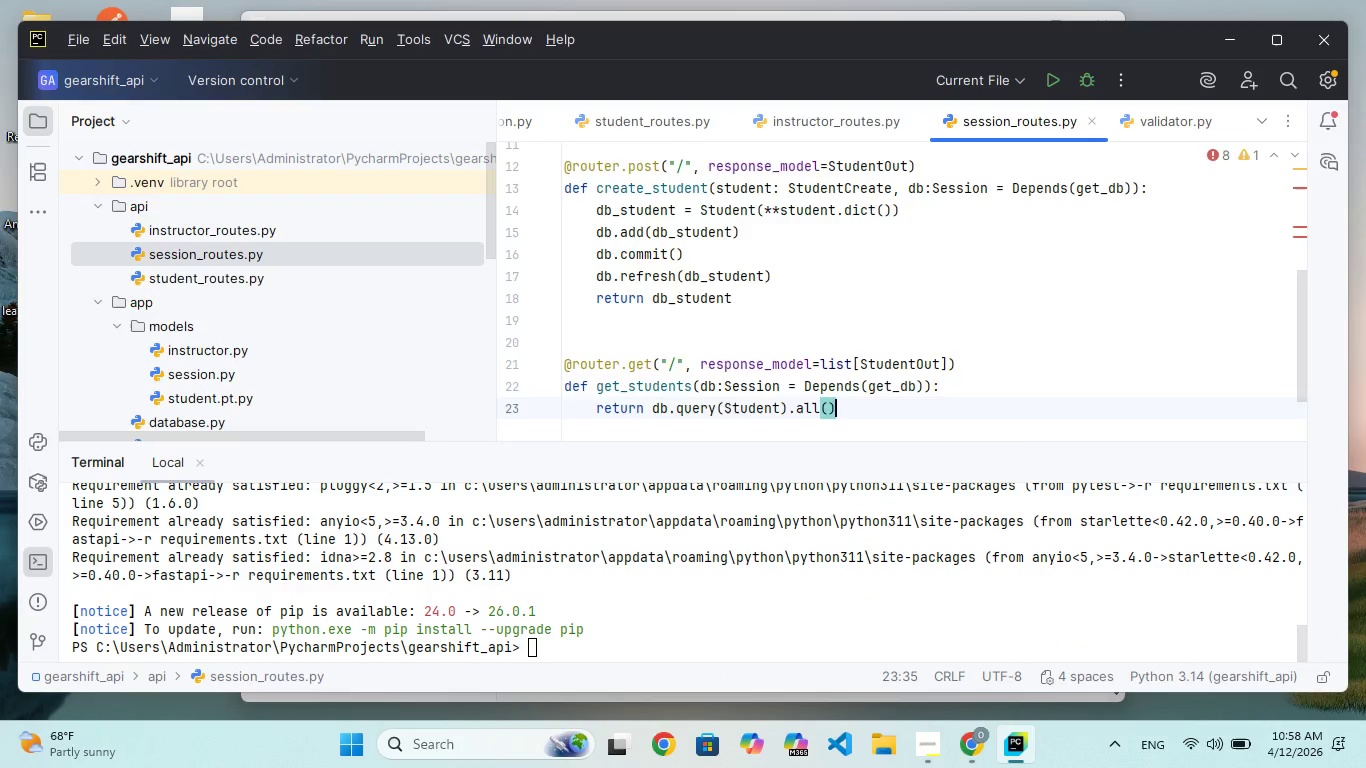 
key(Enter)
 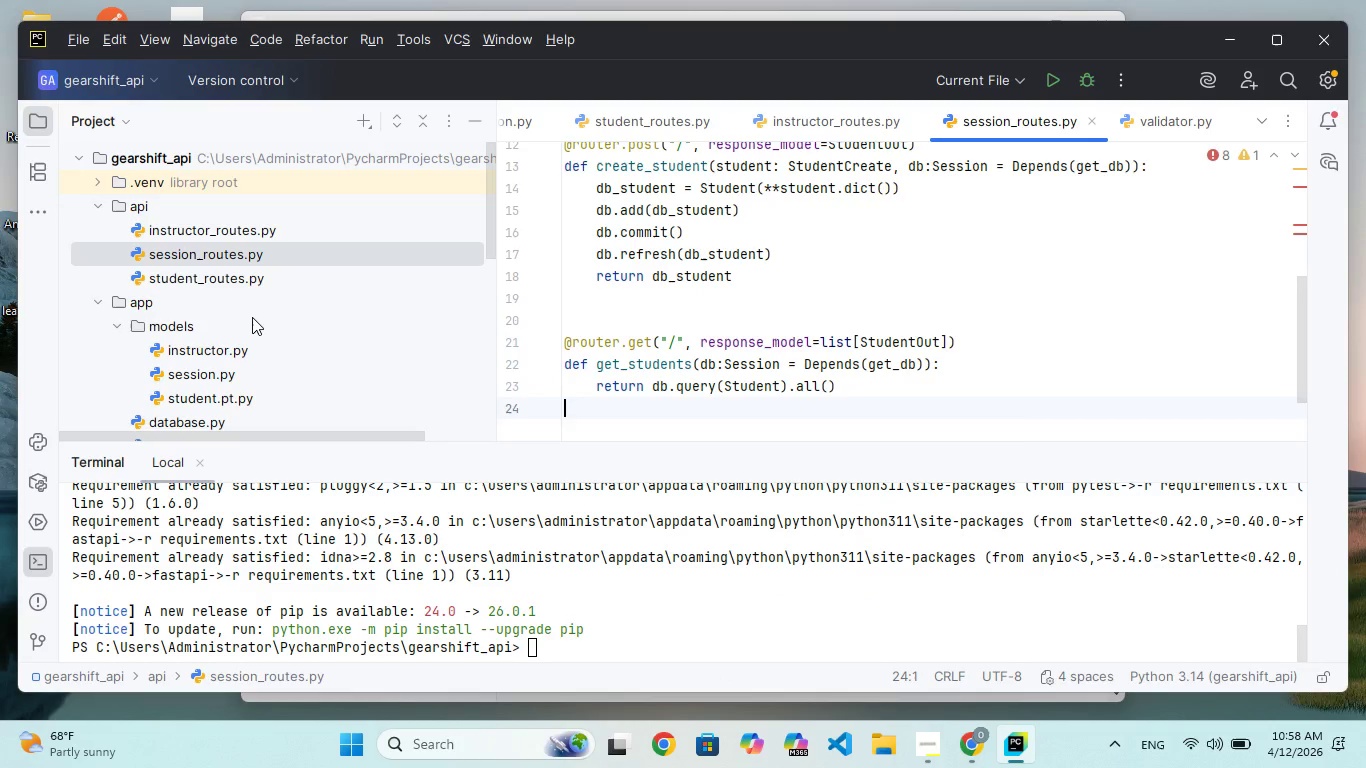 
wait(7.03)
 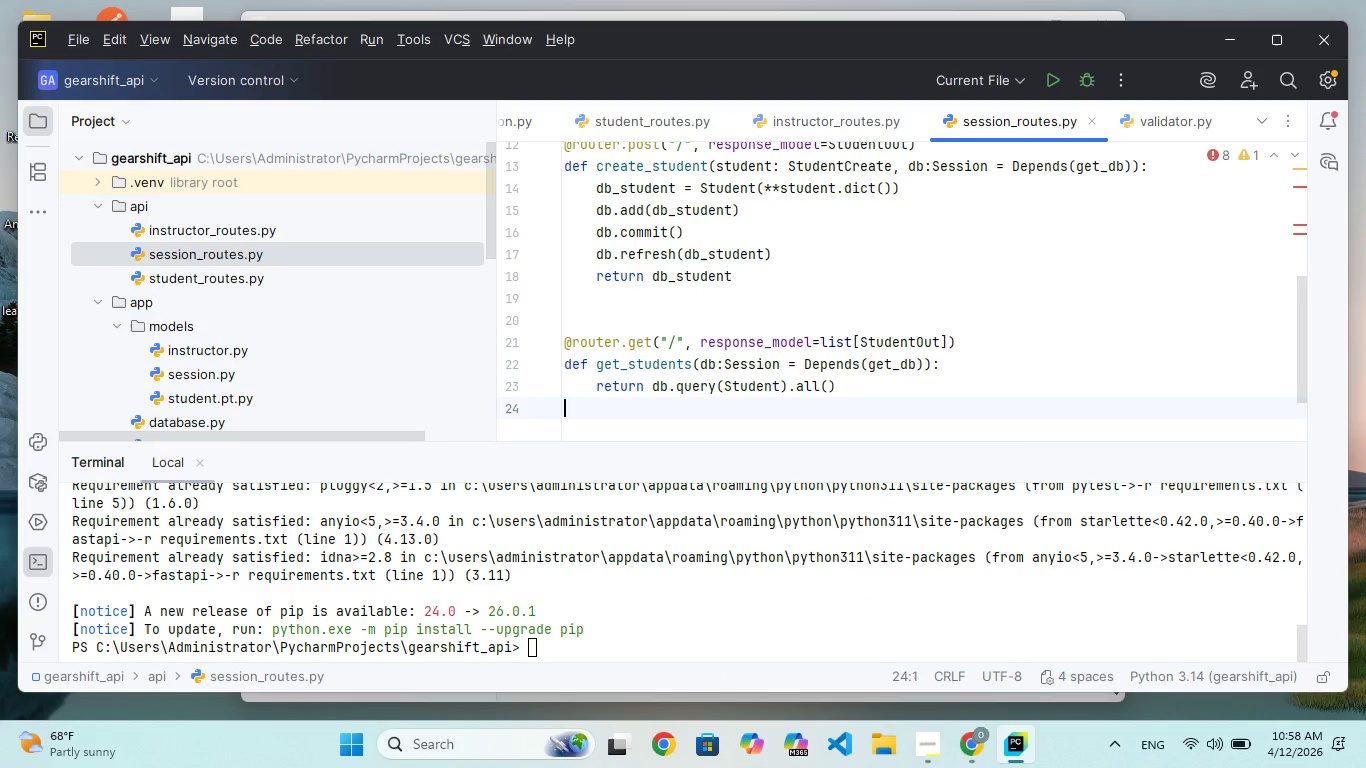 
double_click([249, 230])
 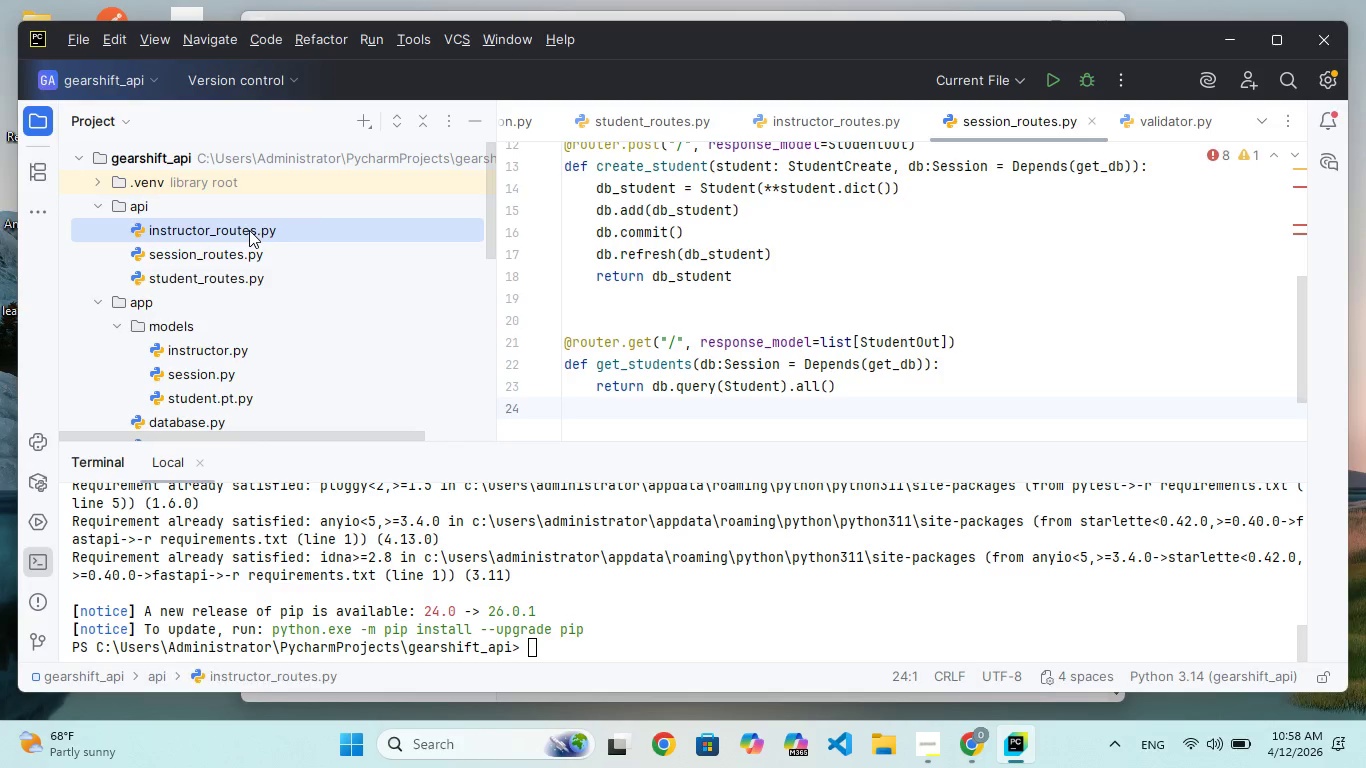 
triple_click([249, 230])
 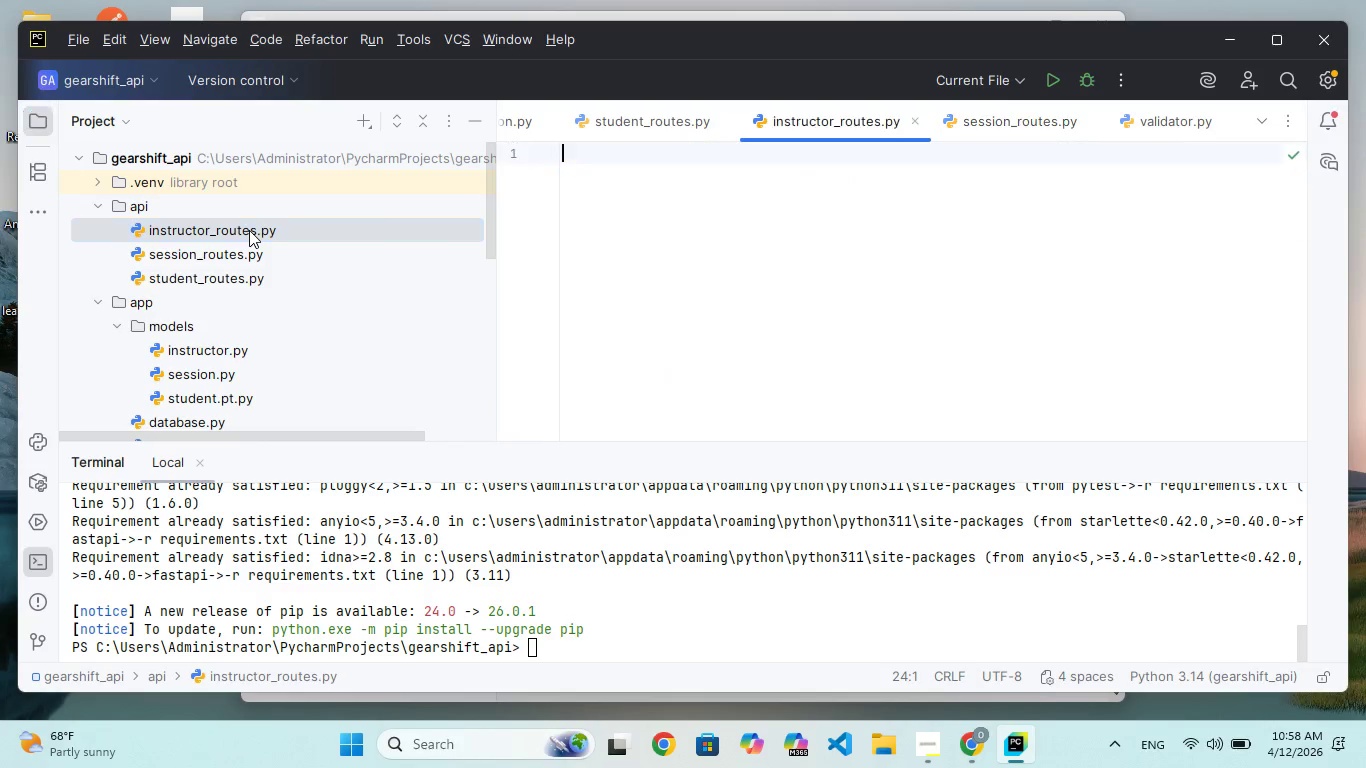 
triple_click([249, 230])
 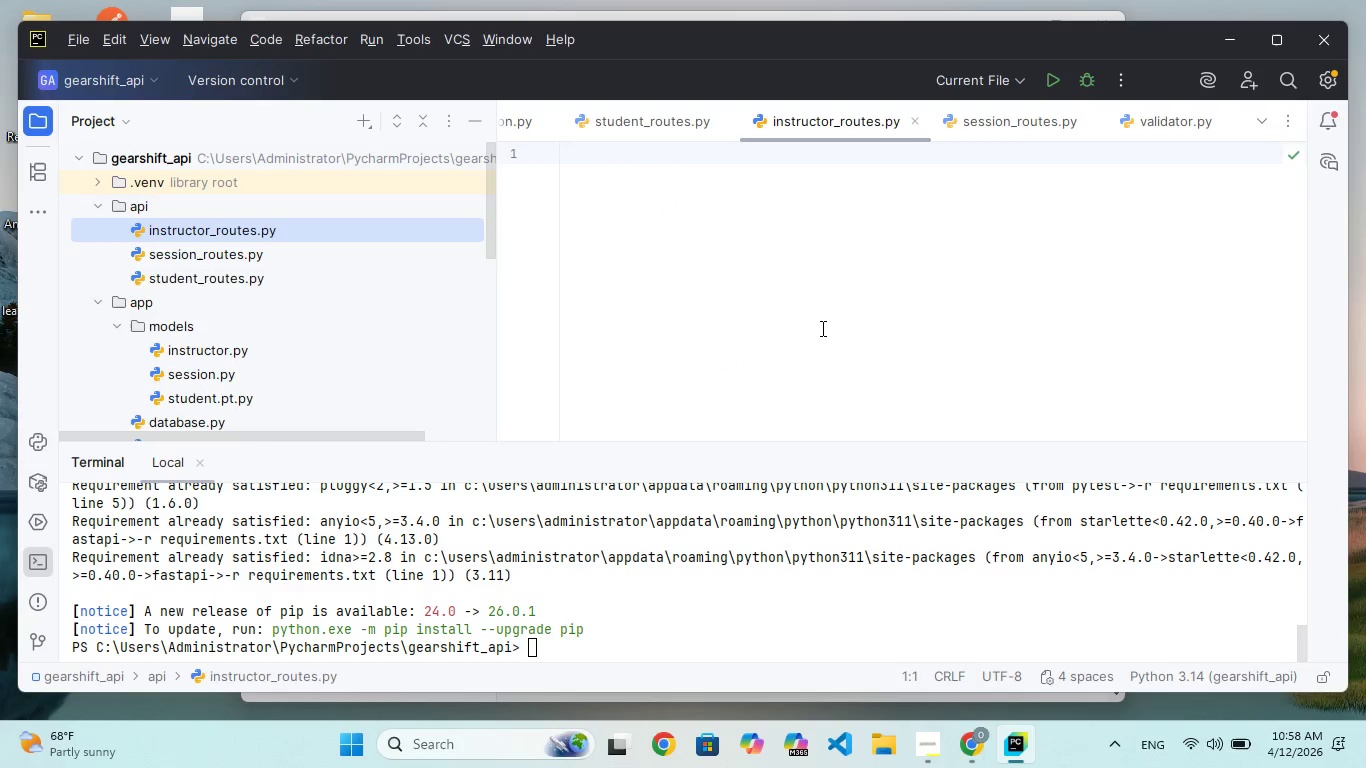 
left_click([821, 328])
 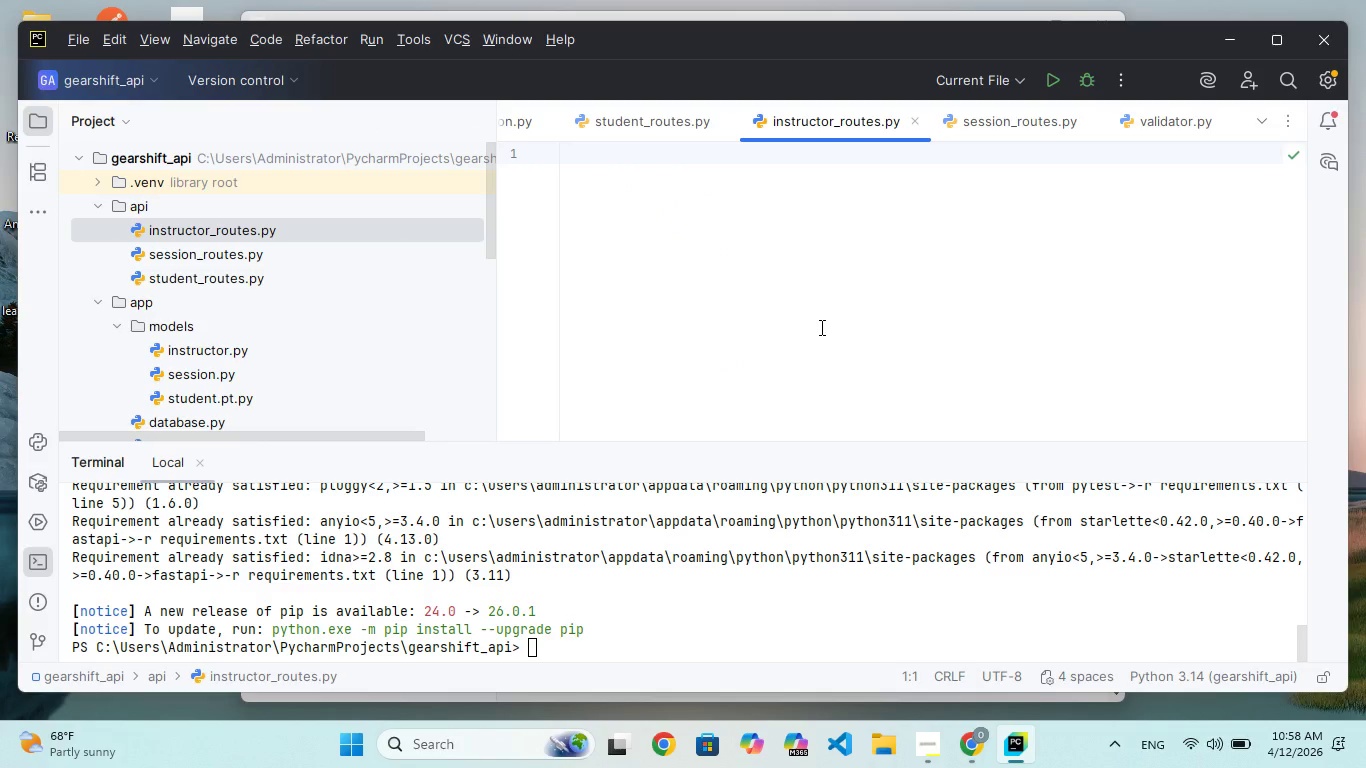 
type(from fasti import APIRoutr, Drp)
key(Backspace)
key(Backspace)
type(epends)
 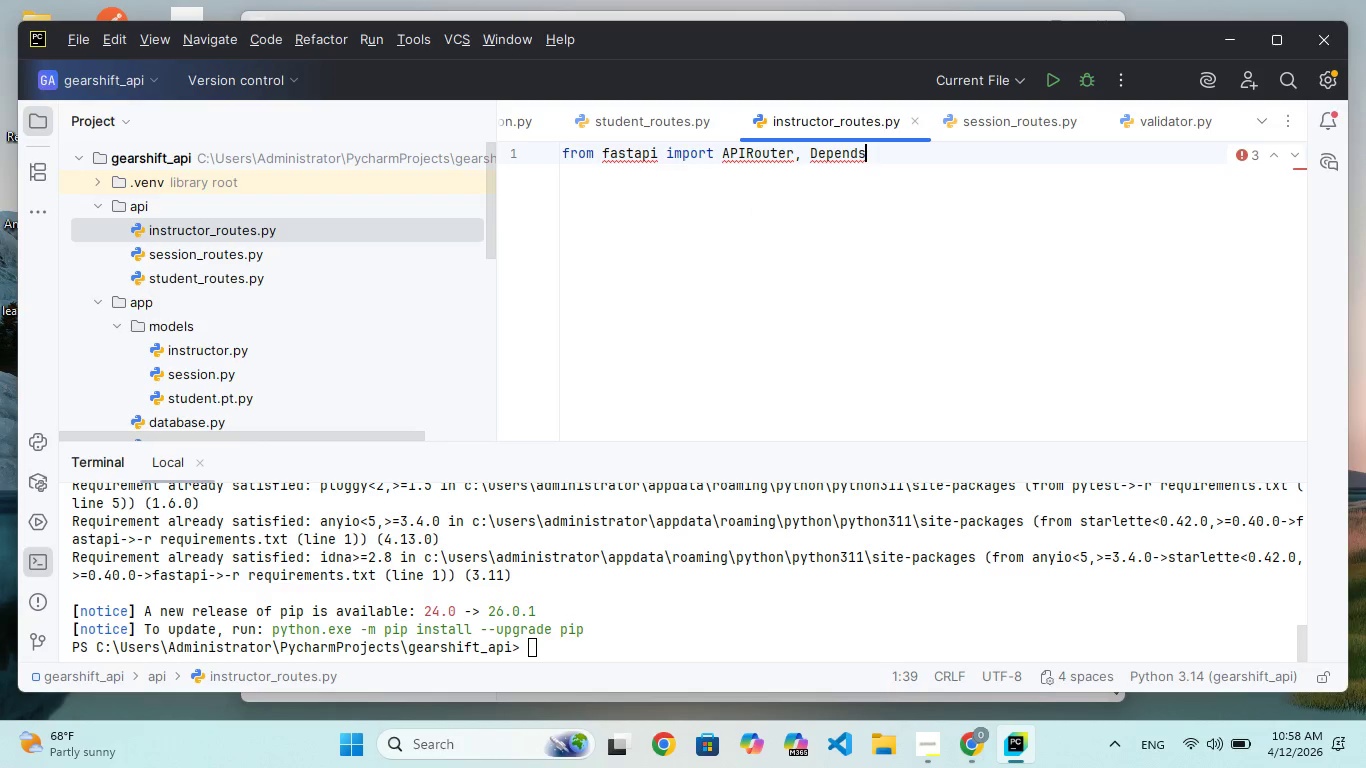 
key(Enter)
 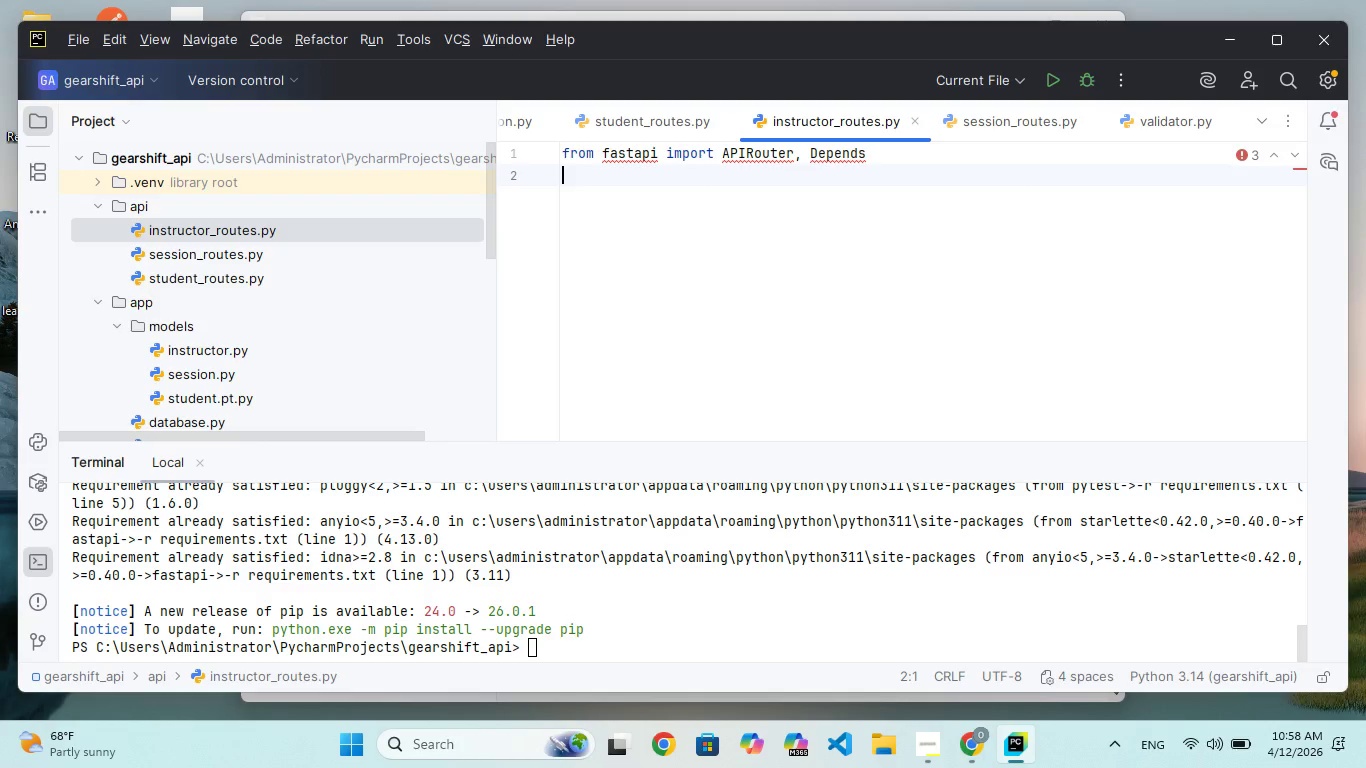 
type(from qlal)
 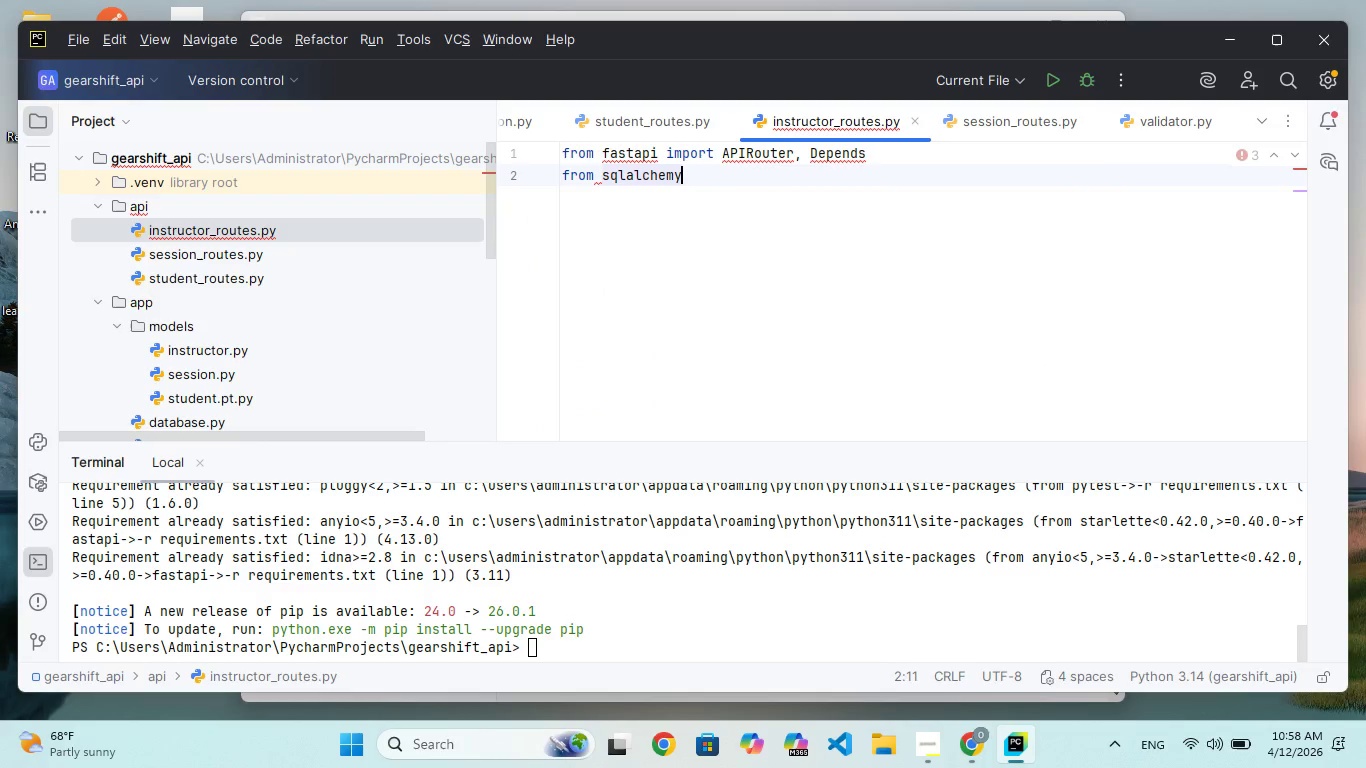 
hold_key(key=S, duration=0.31)
 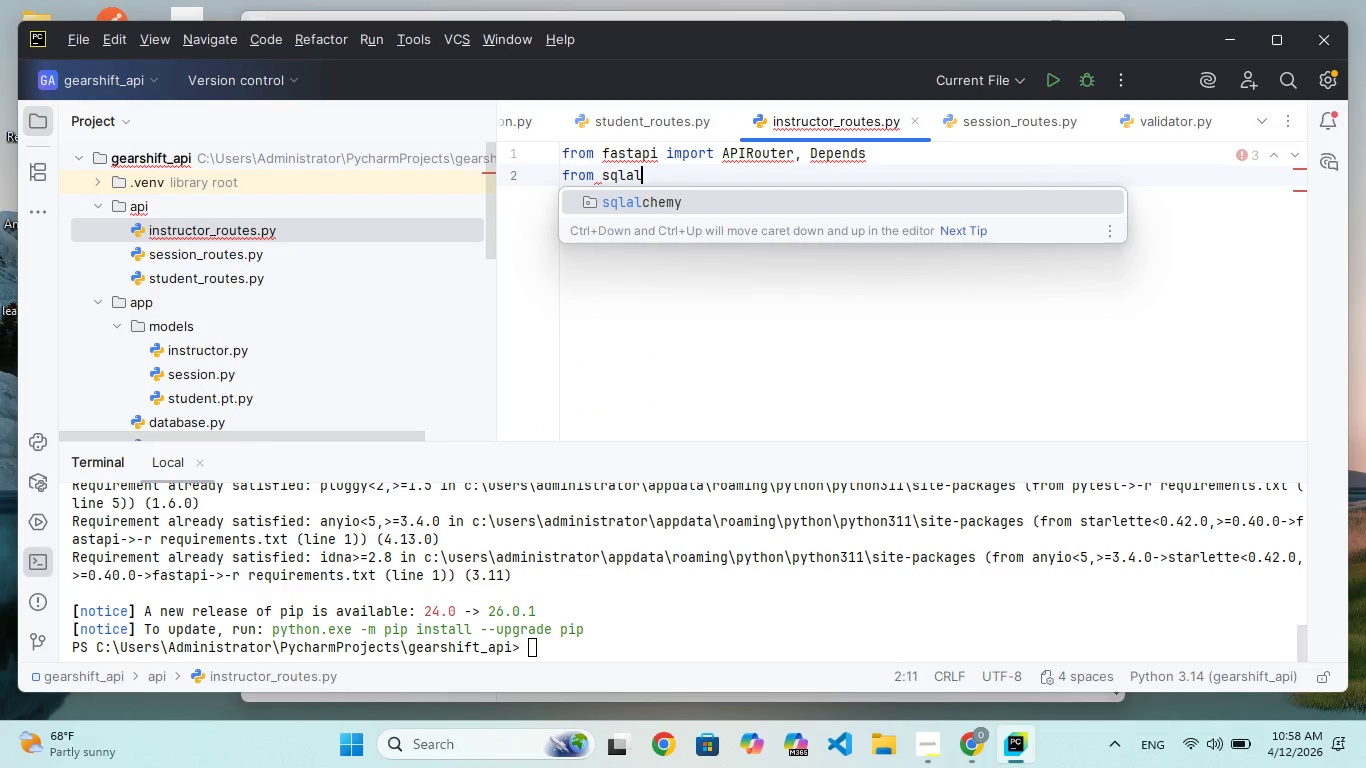 
key(Enter)
 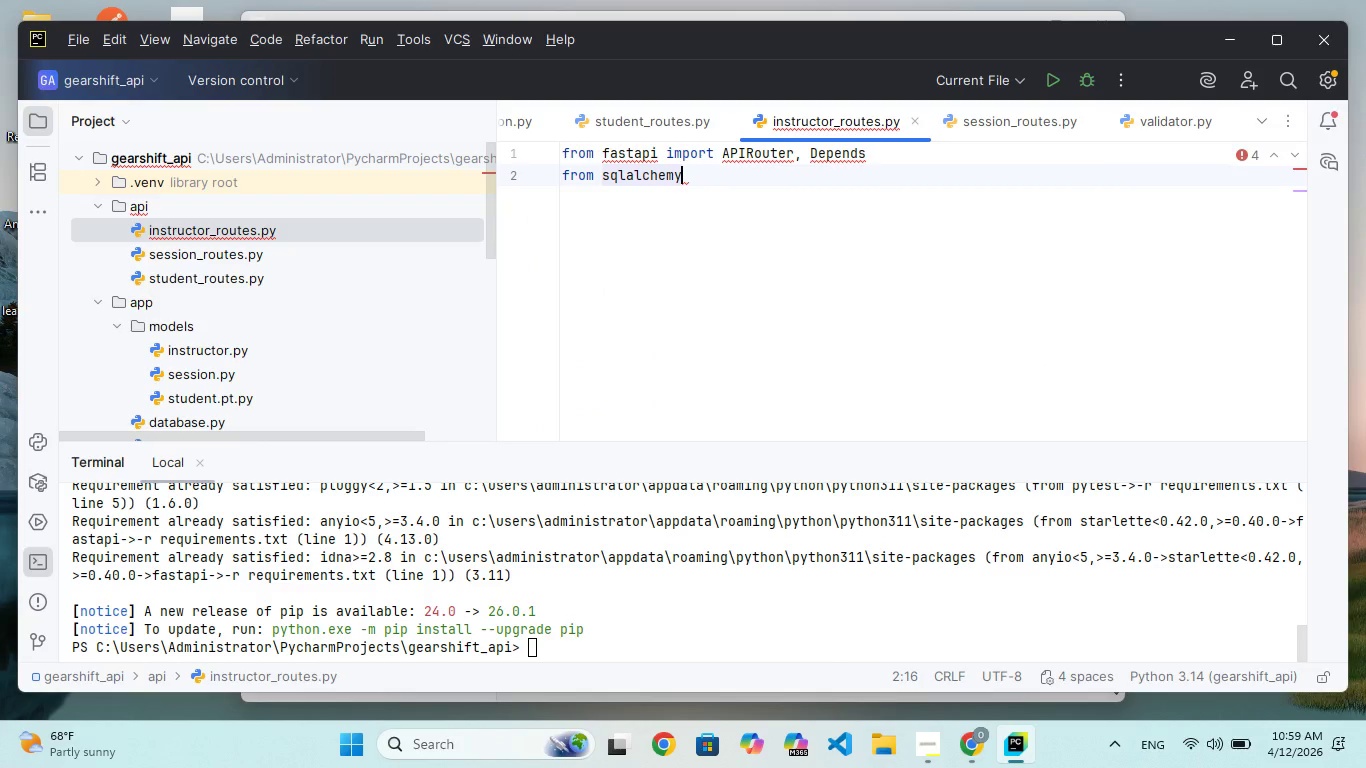 
type(.orm import Session)
 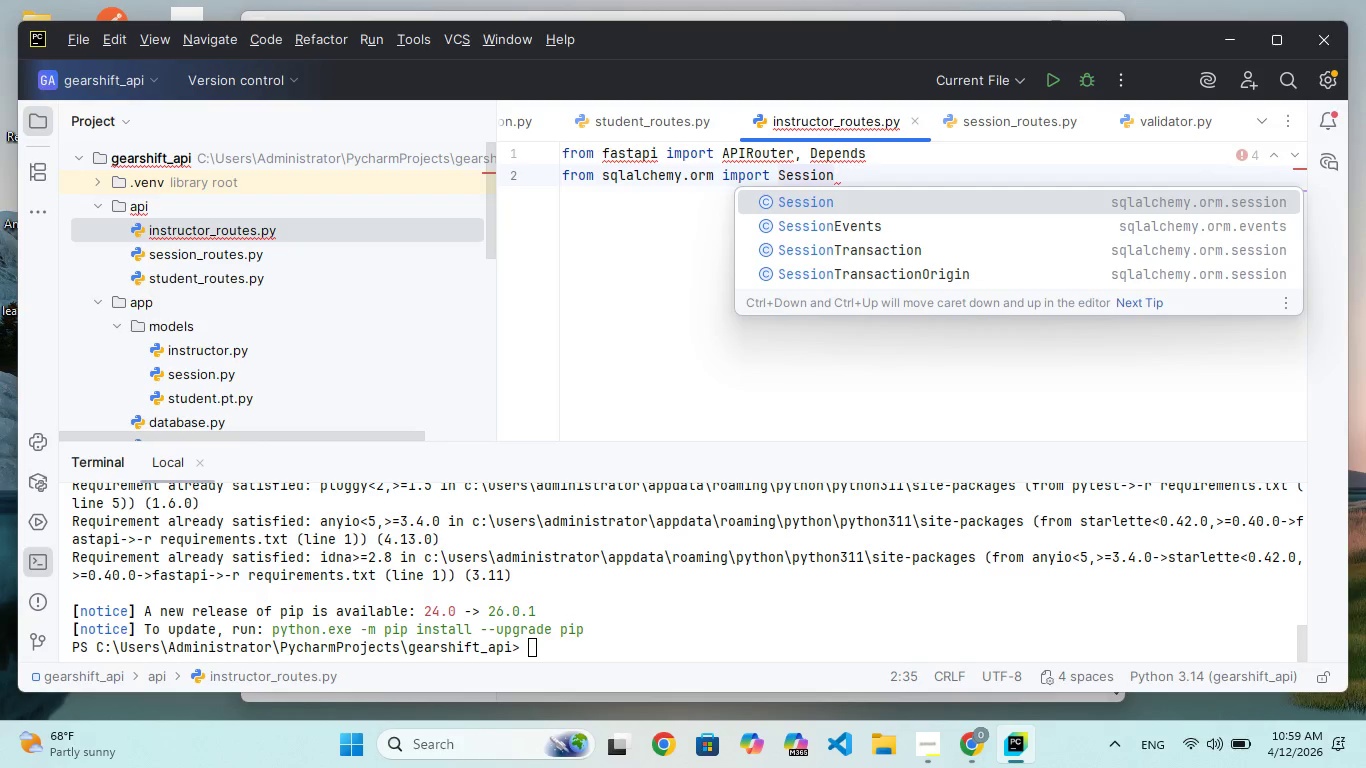 
key(Enter)
 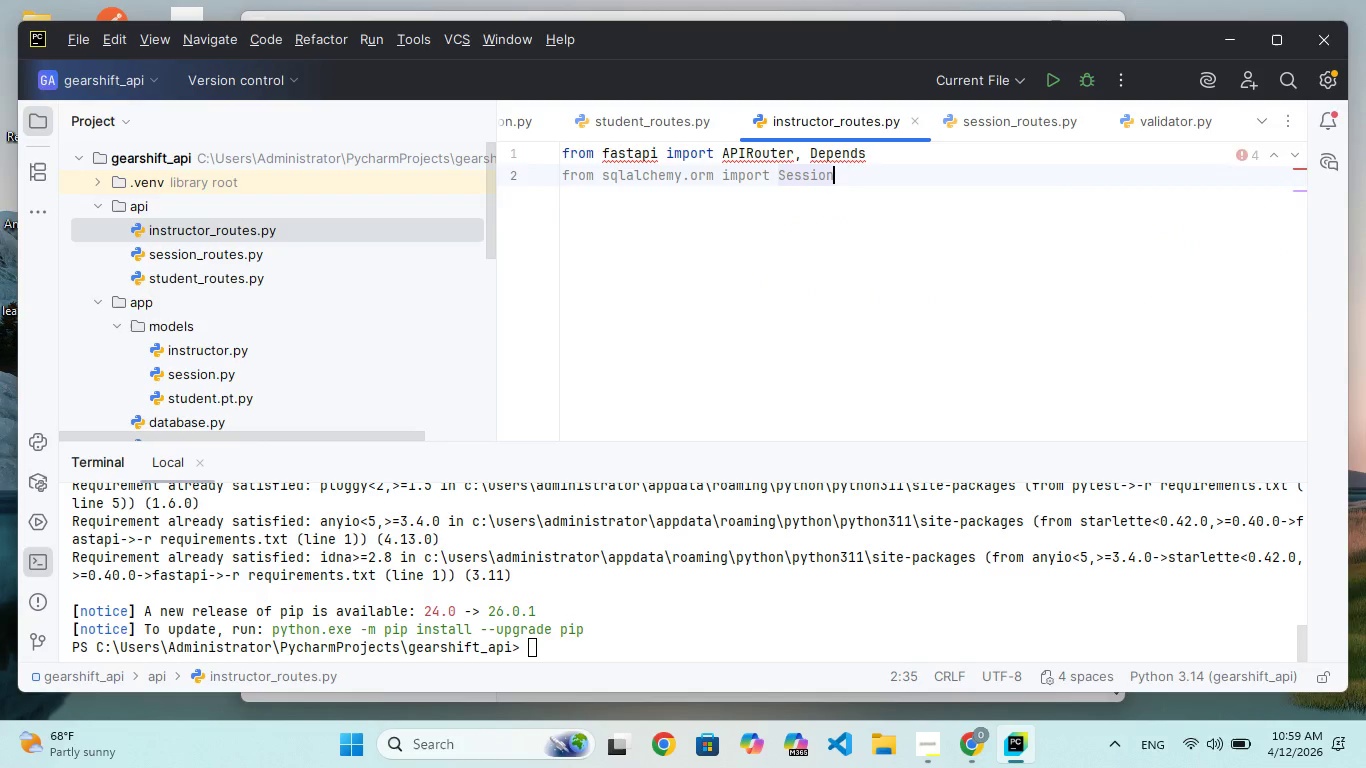 
key(Enter)
 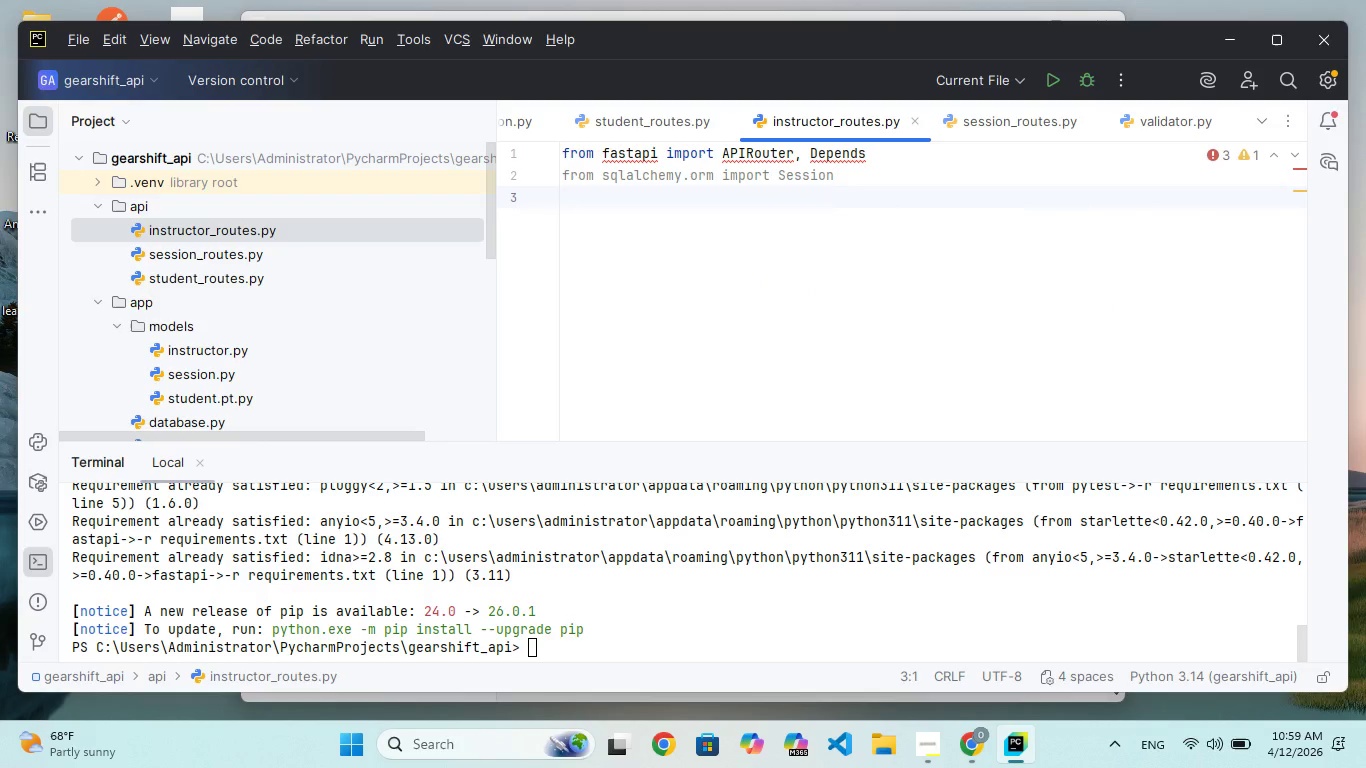 
key(Enter)
 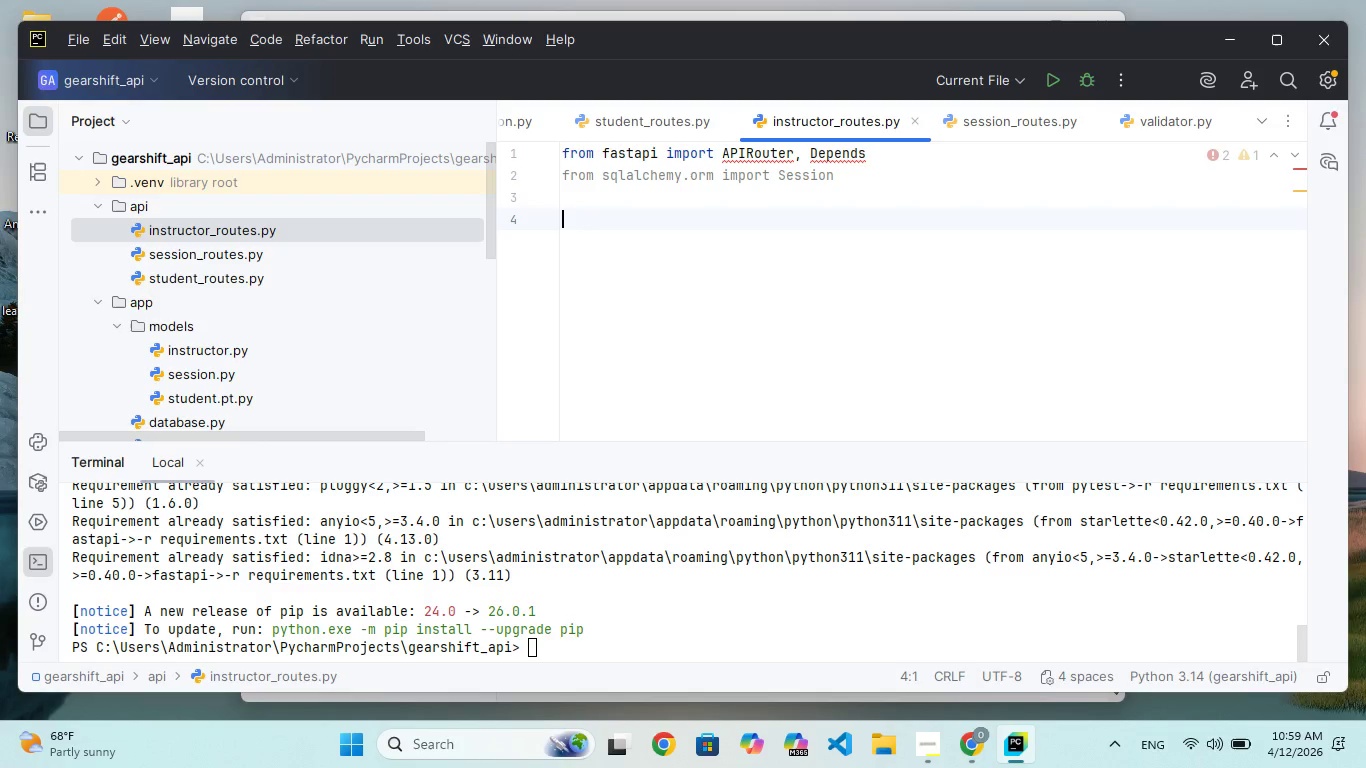 
type(from app.database)
 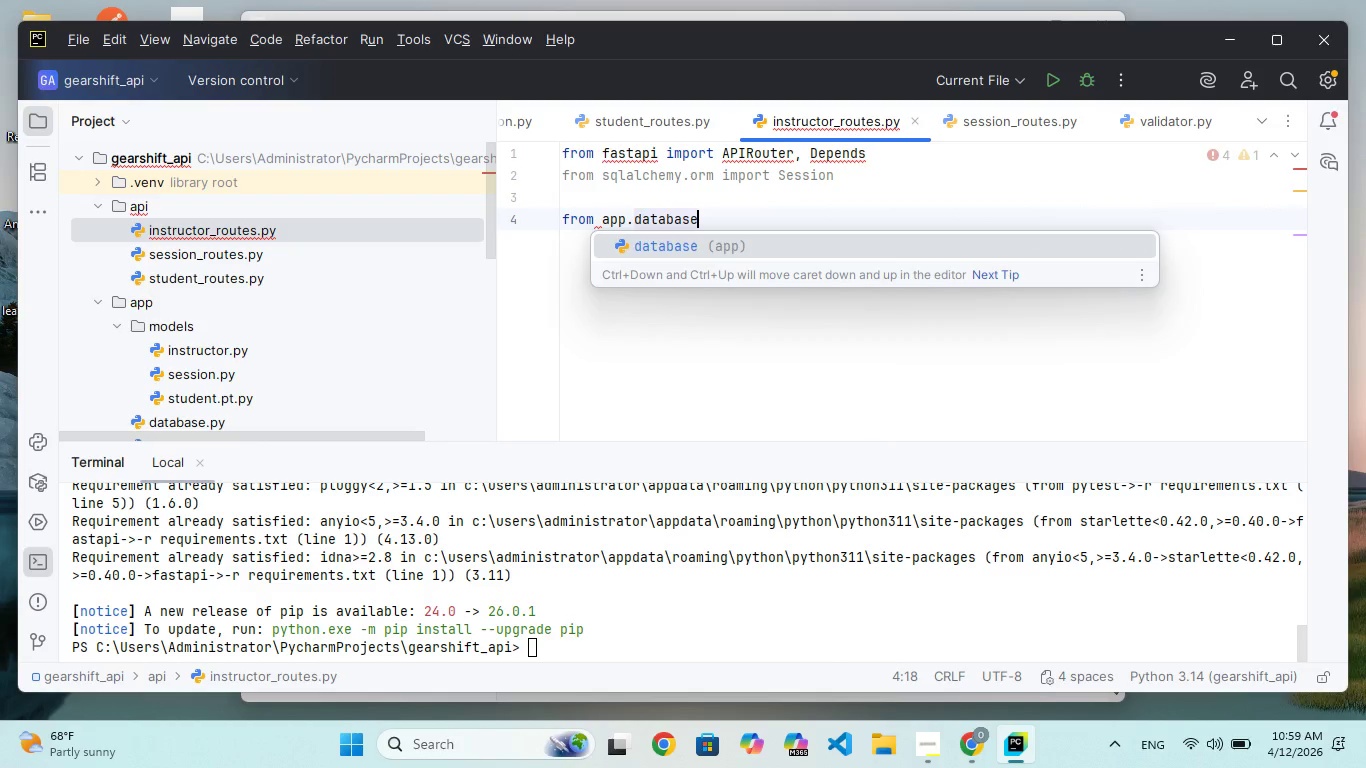 
key(Enter)
 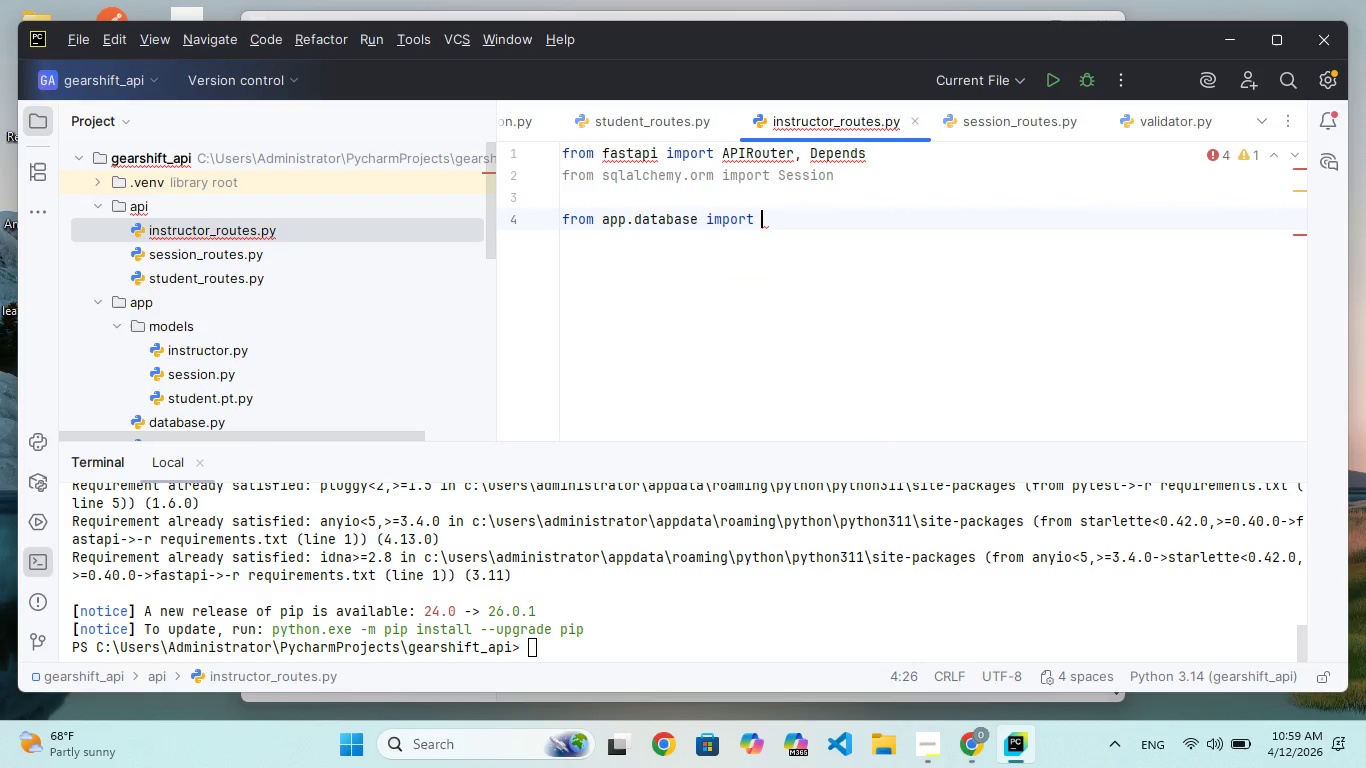 
type(gr)
key(Backspace)
type(t)
 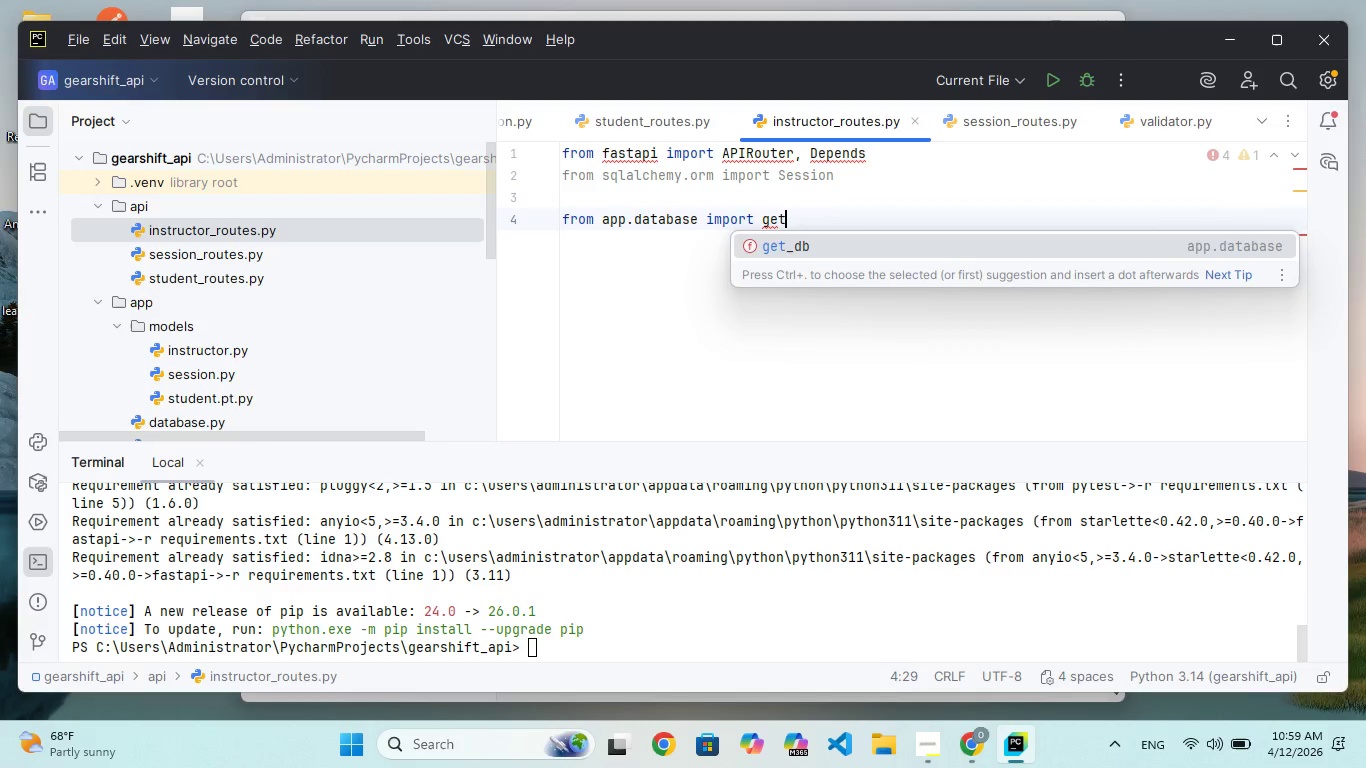 
hold_key(key=E, duration=0.41)
 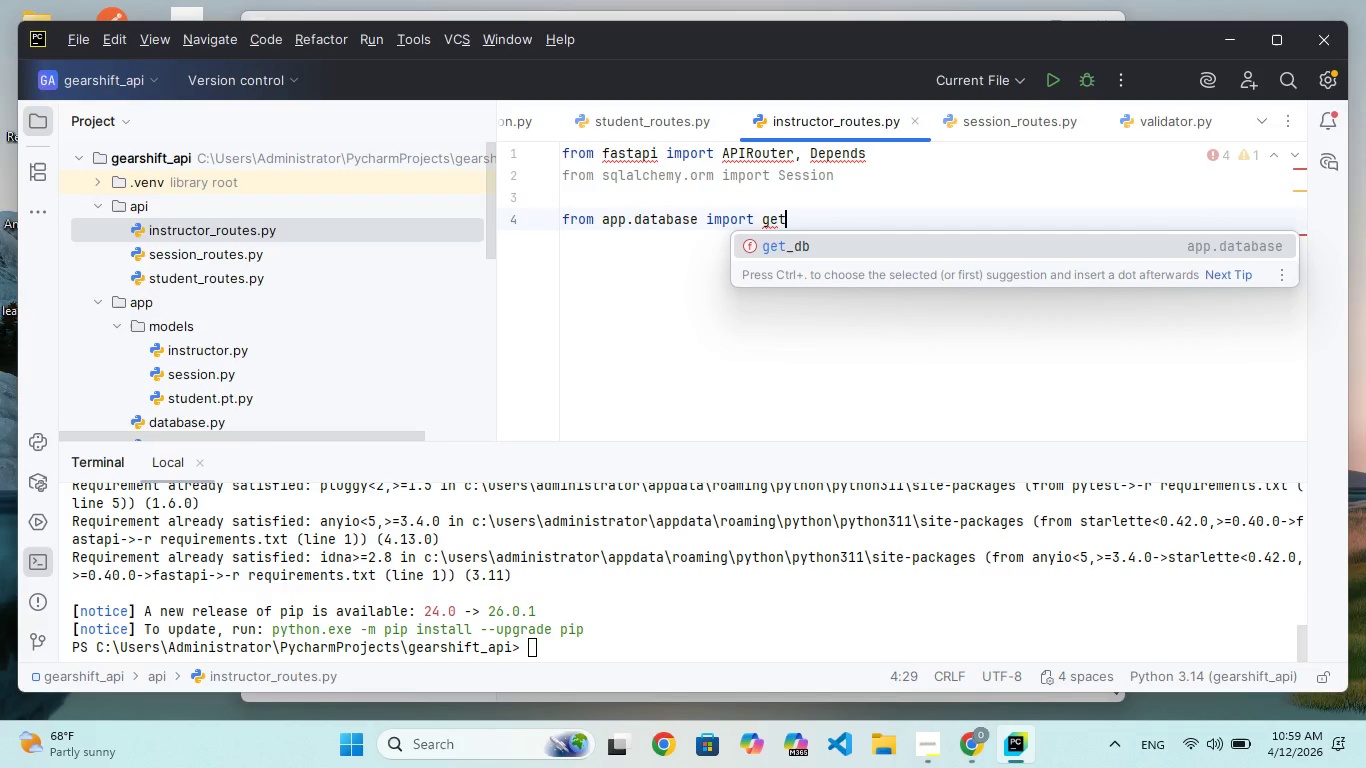 
key(Enter)
 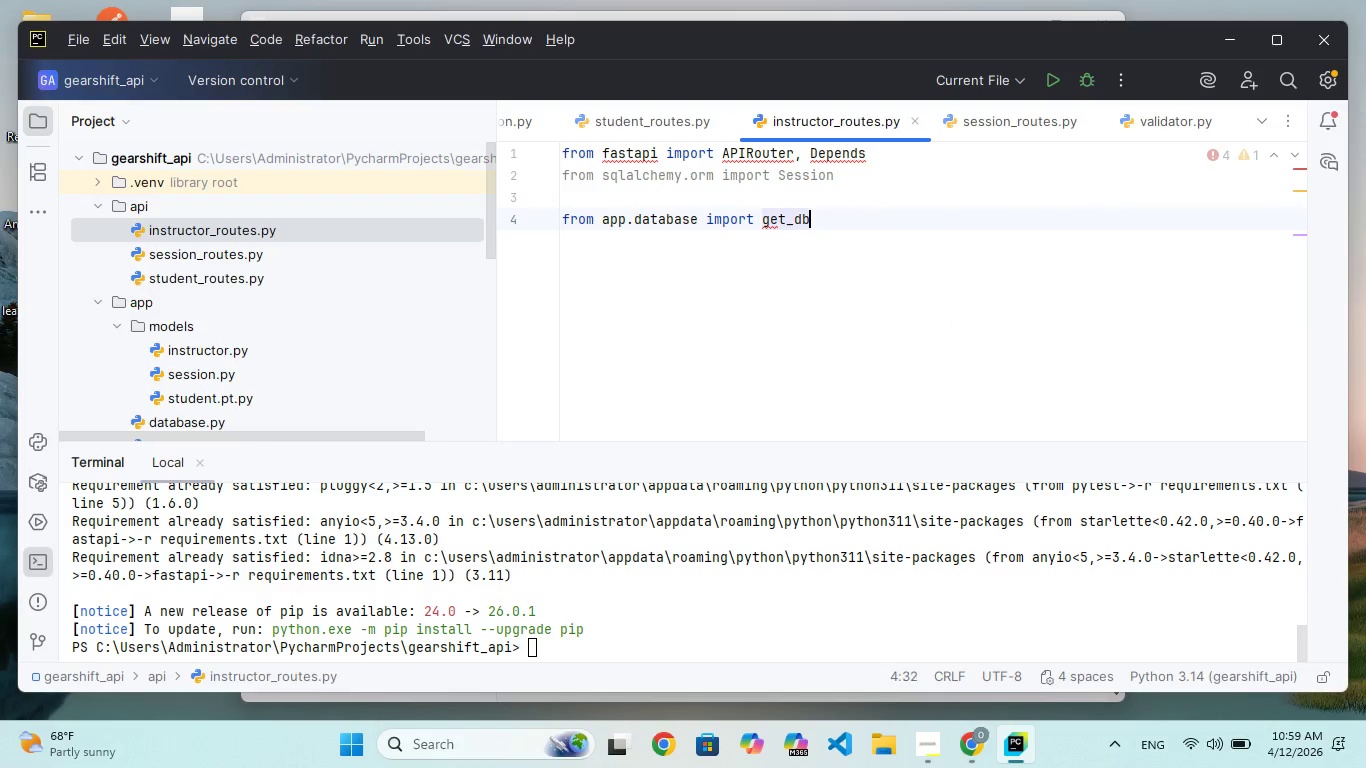 
key(Enter)
 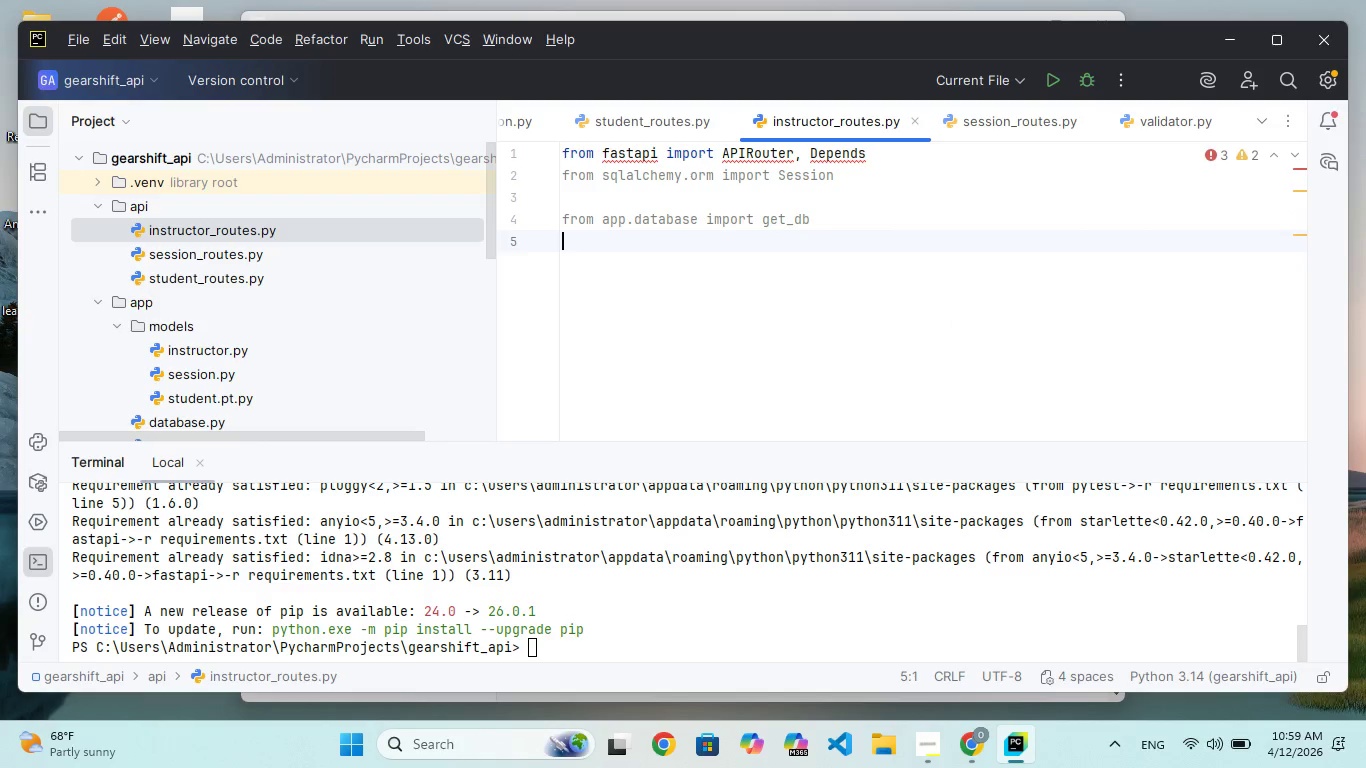 
type(from app.model)
 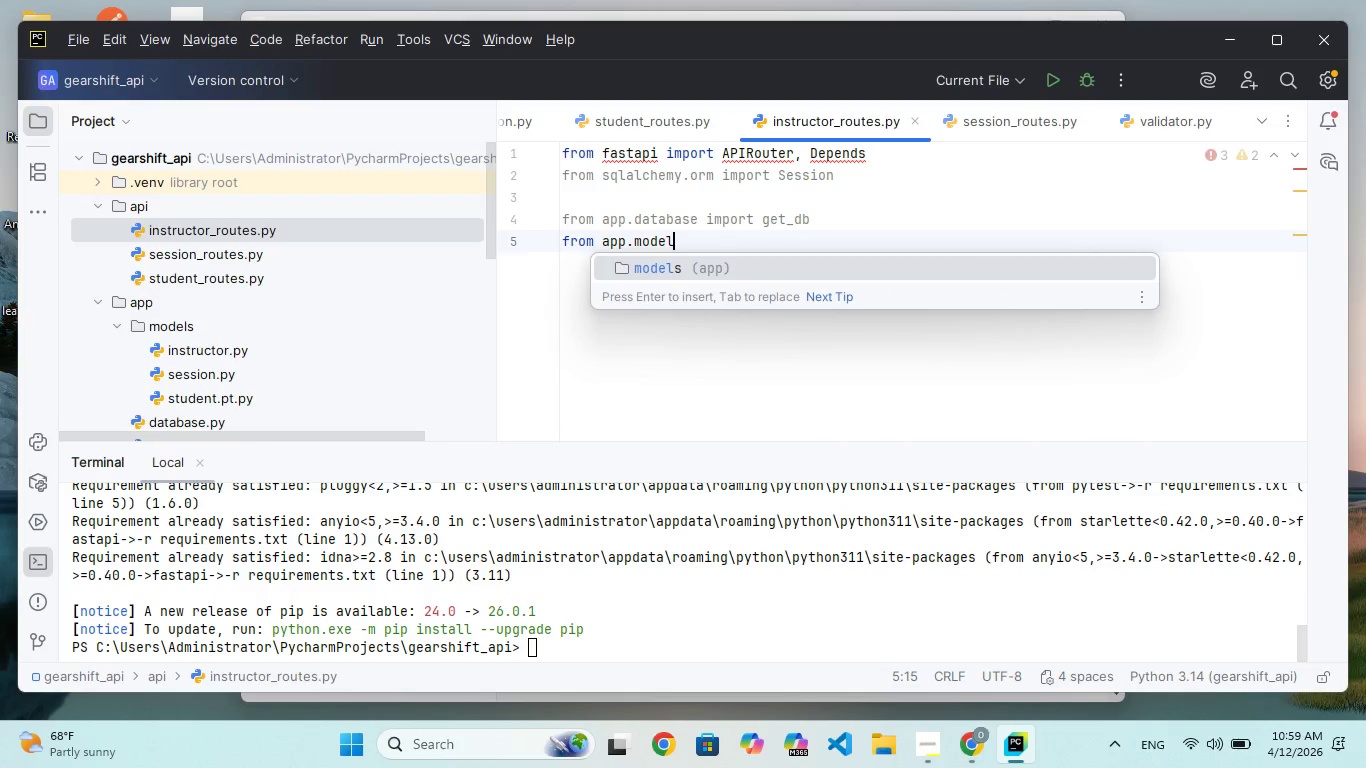 
key(Enter)
 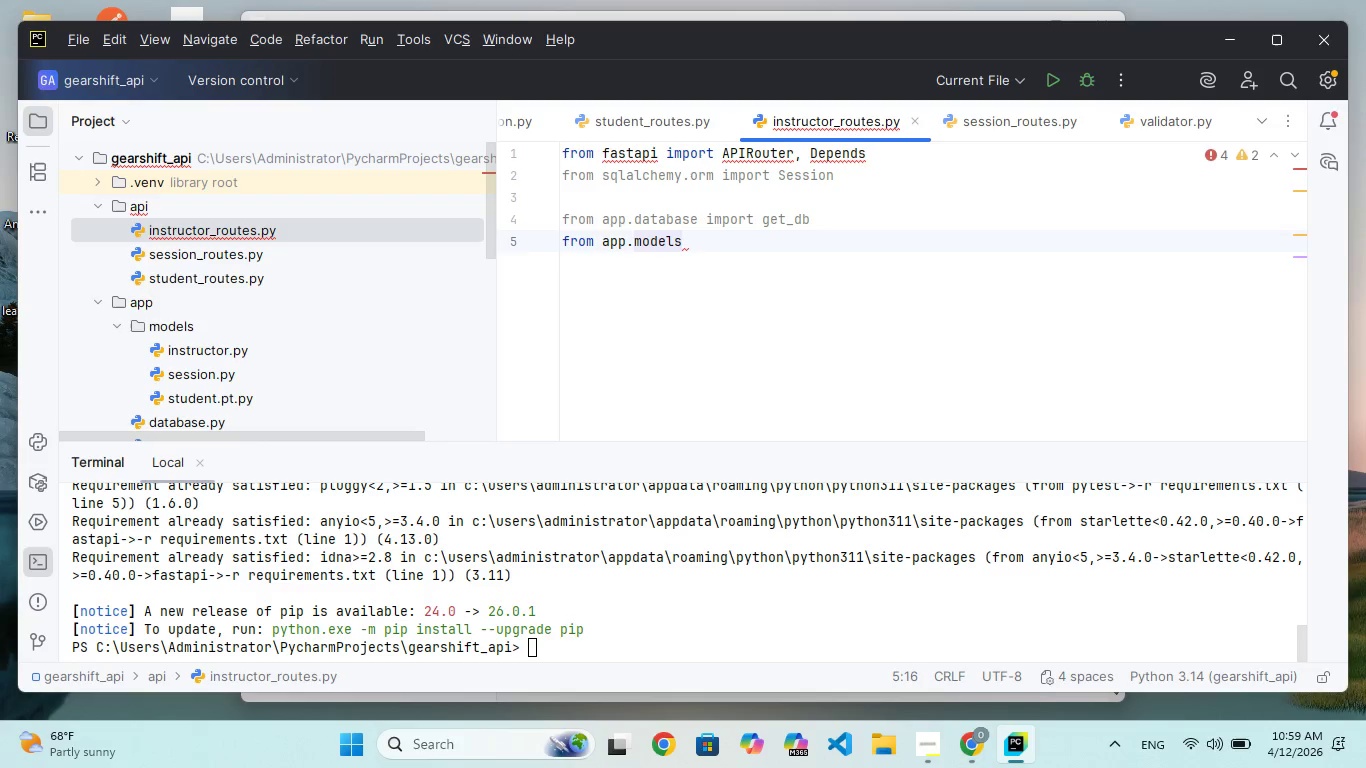 
type(.ins)
 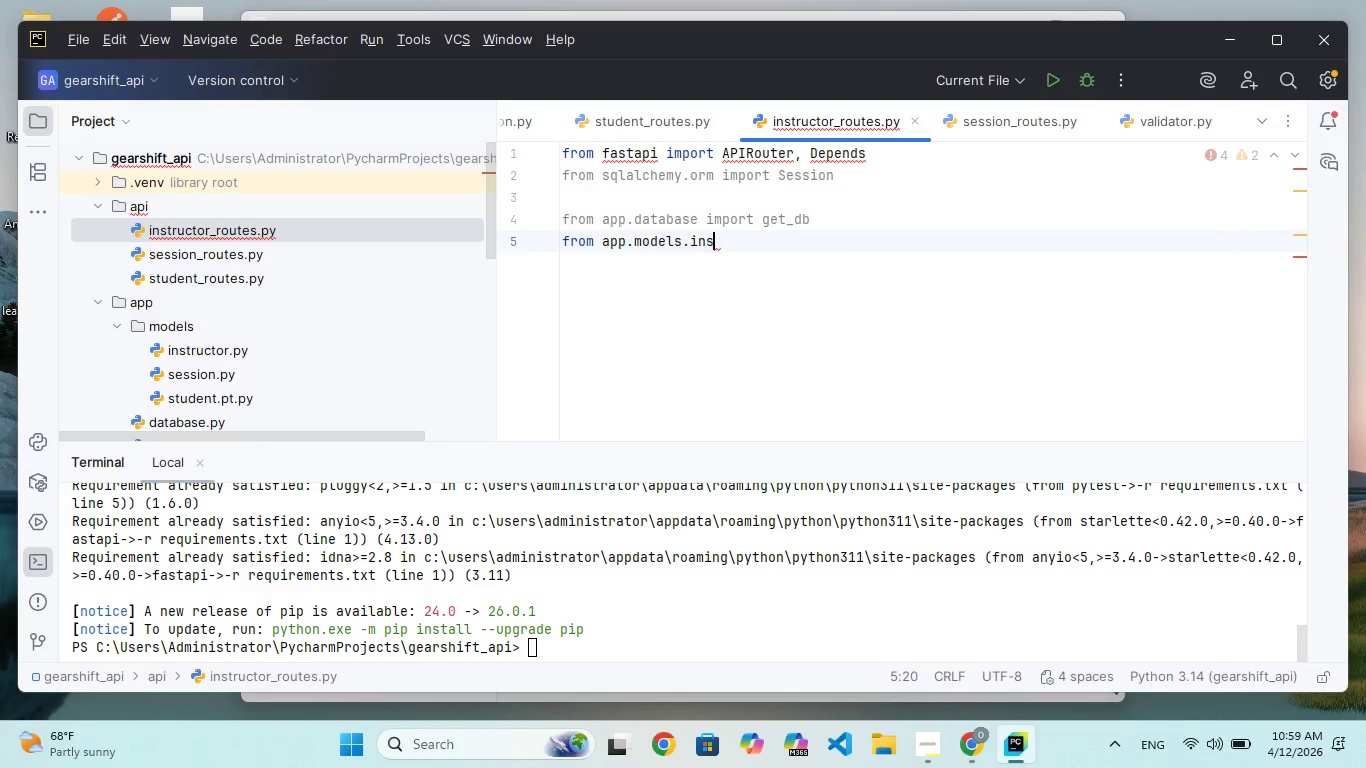 
hold_key(key=Enter, duration=0.34)
 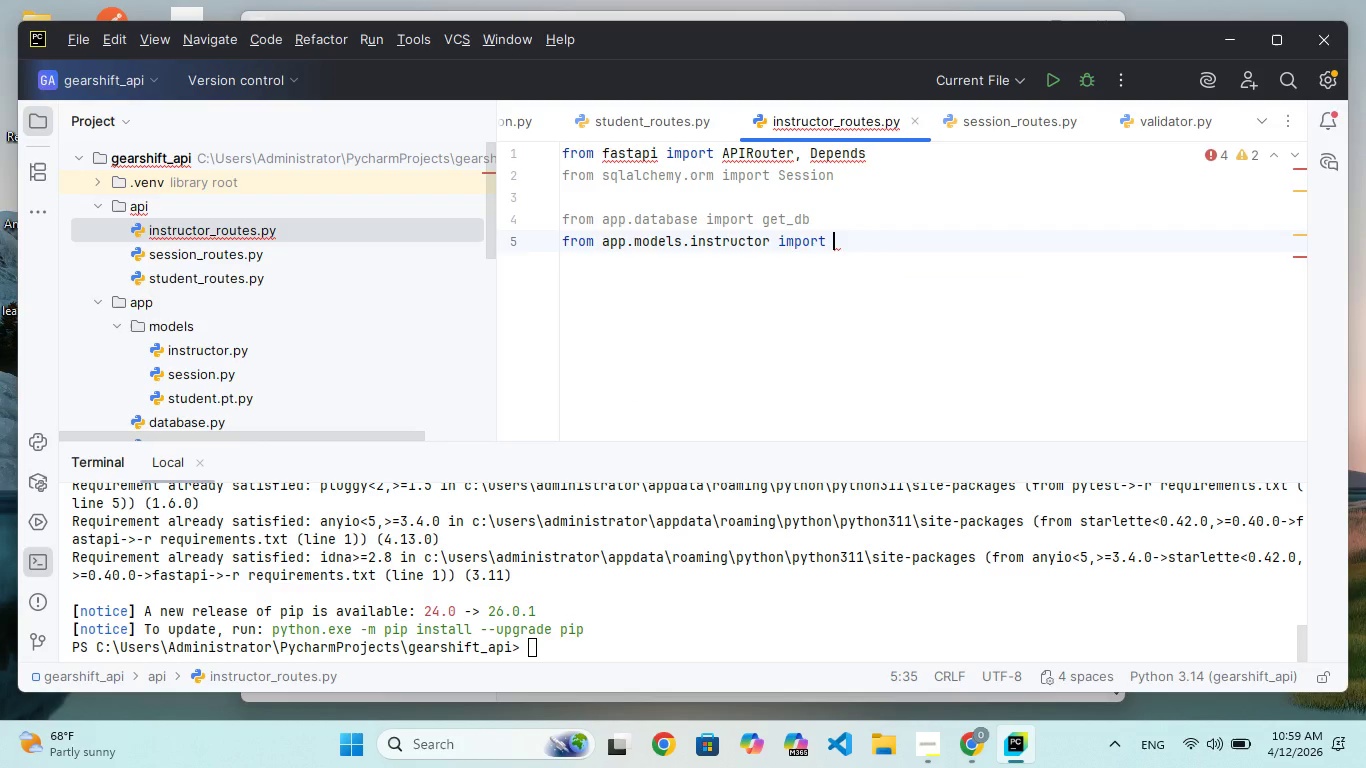 
type(Instructr)
 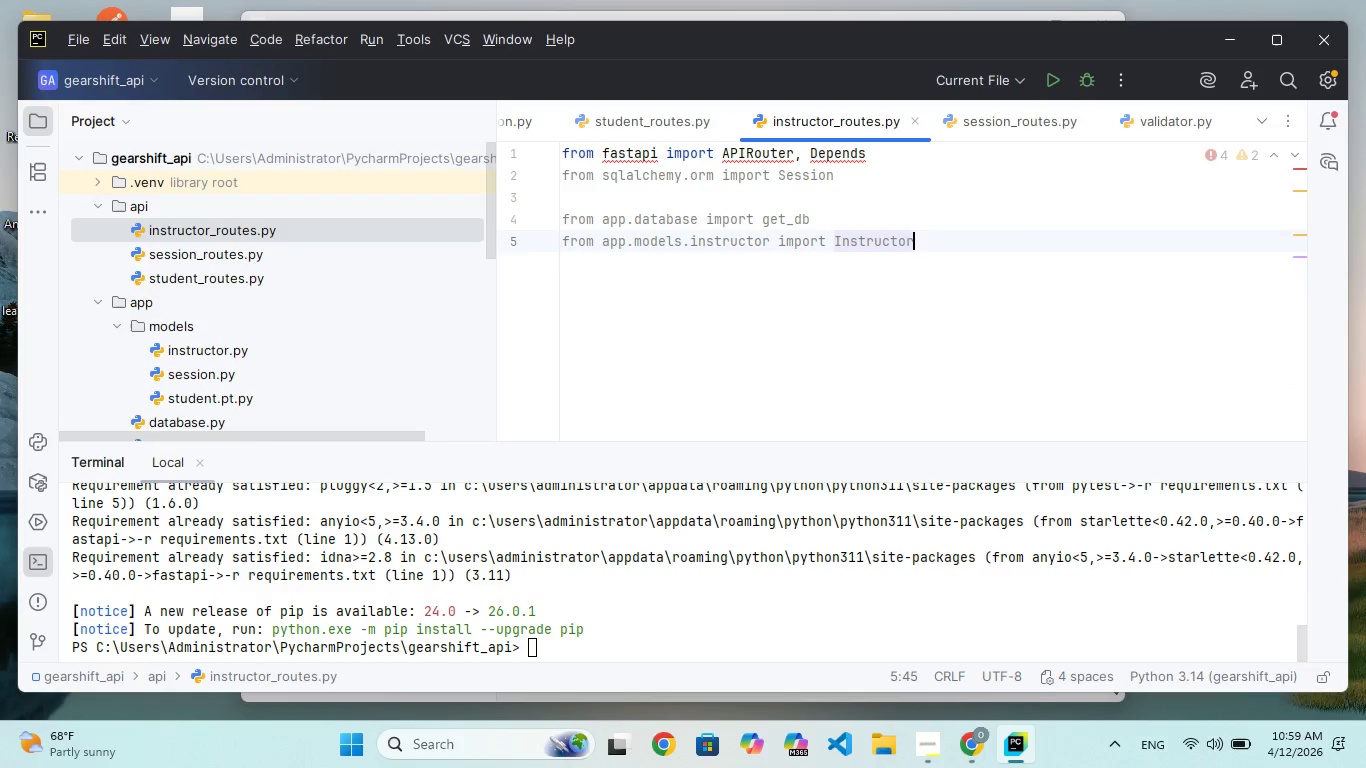 
hold_key(key=O, duration=0.34)
 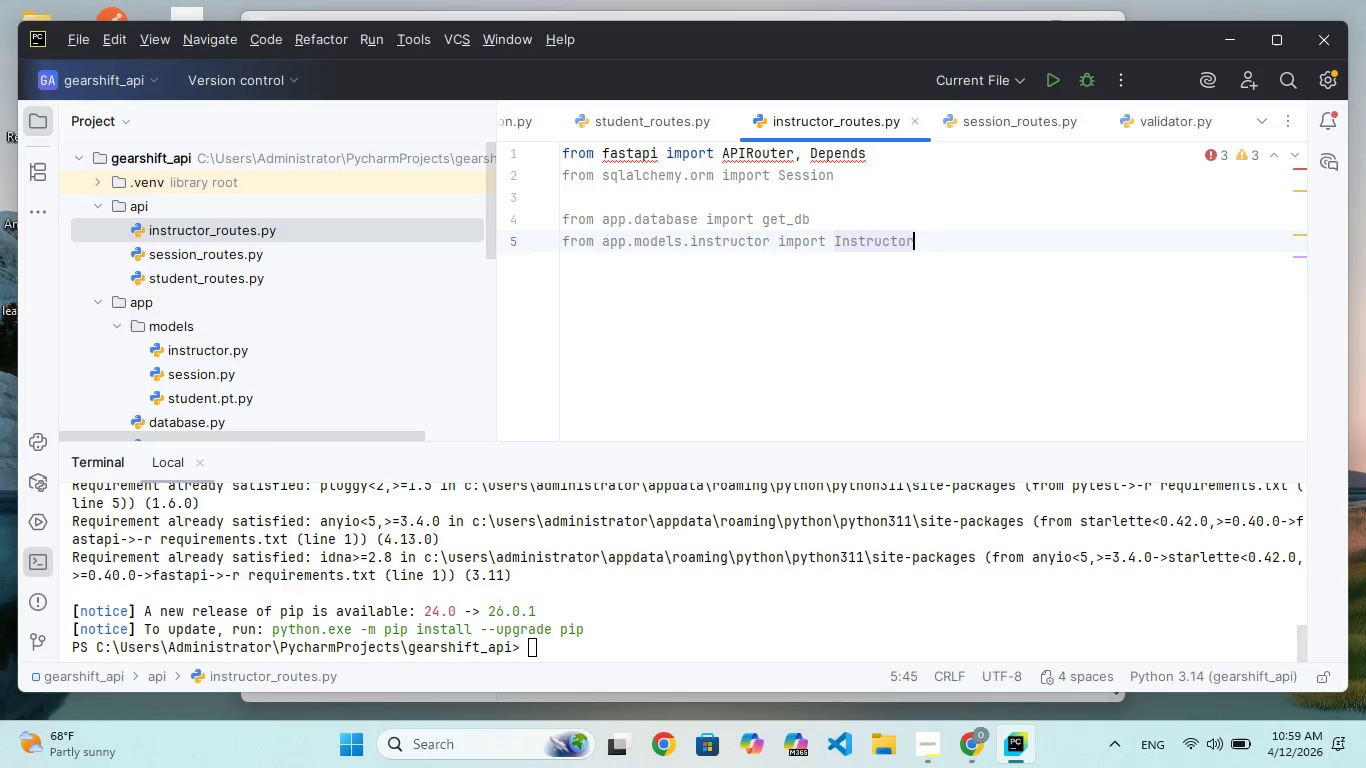 
key(Enter)
 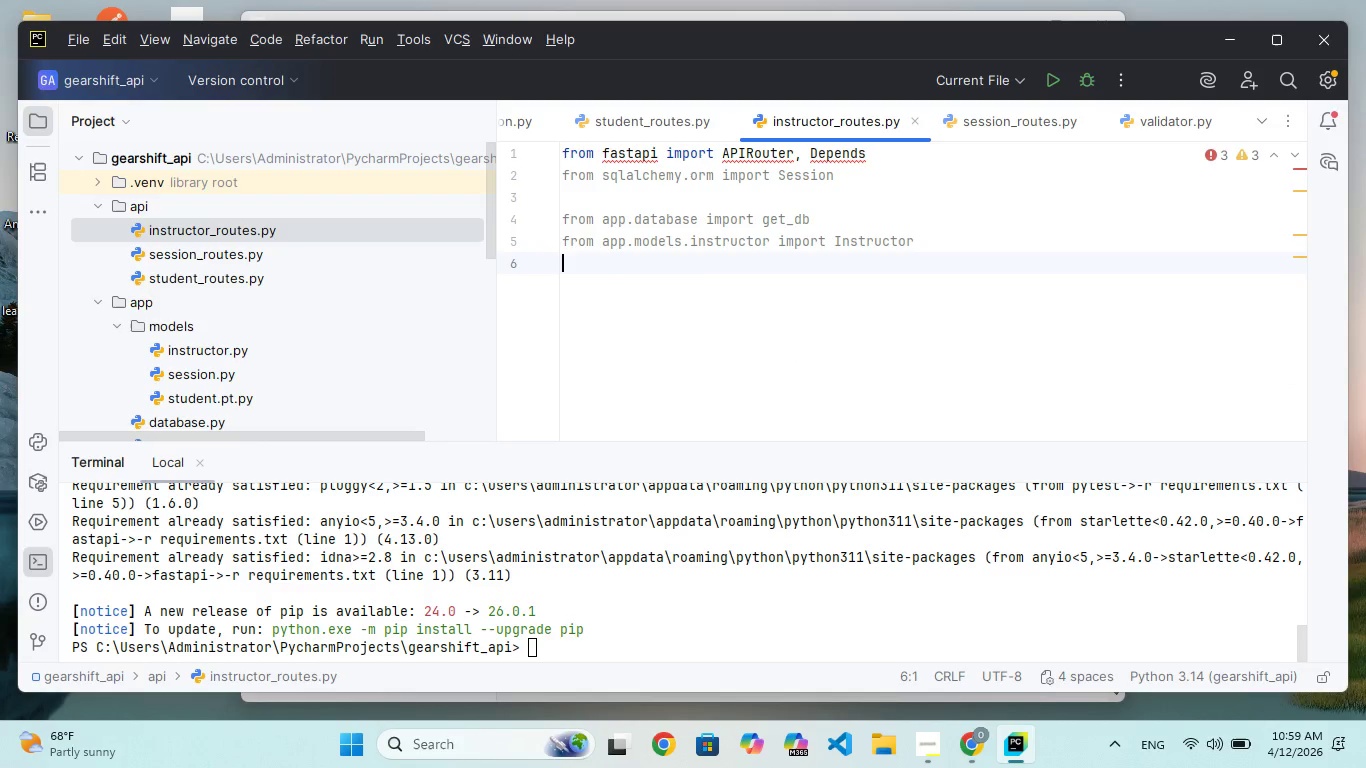 
type(from app.schemas.instructor import T)
key(Backspace)
type(InstructorCrete)
 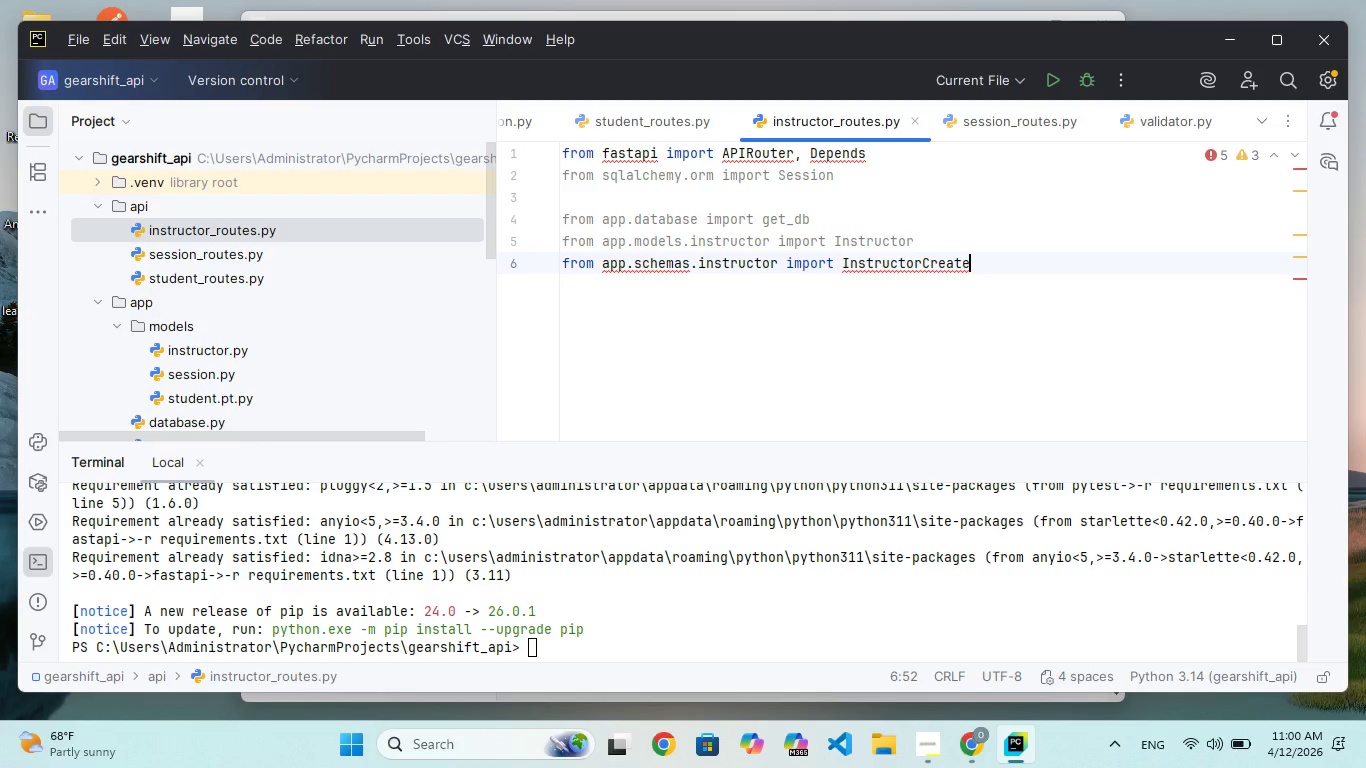 
hold_key(key=A, duration=0.48)
 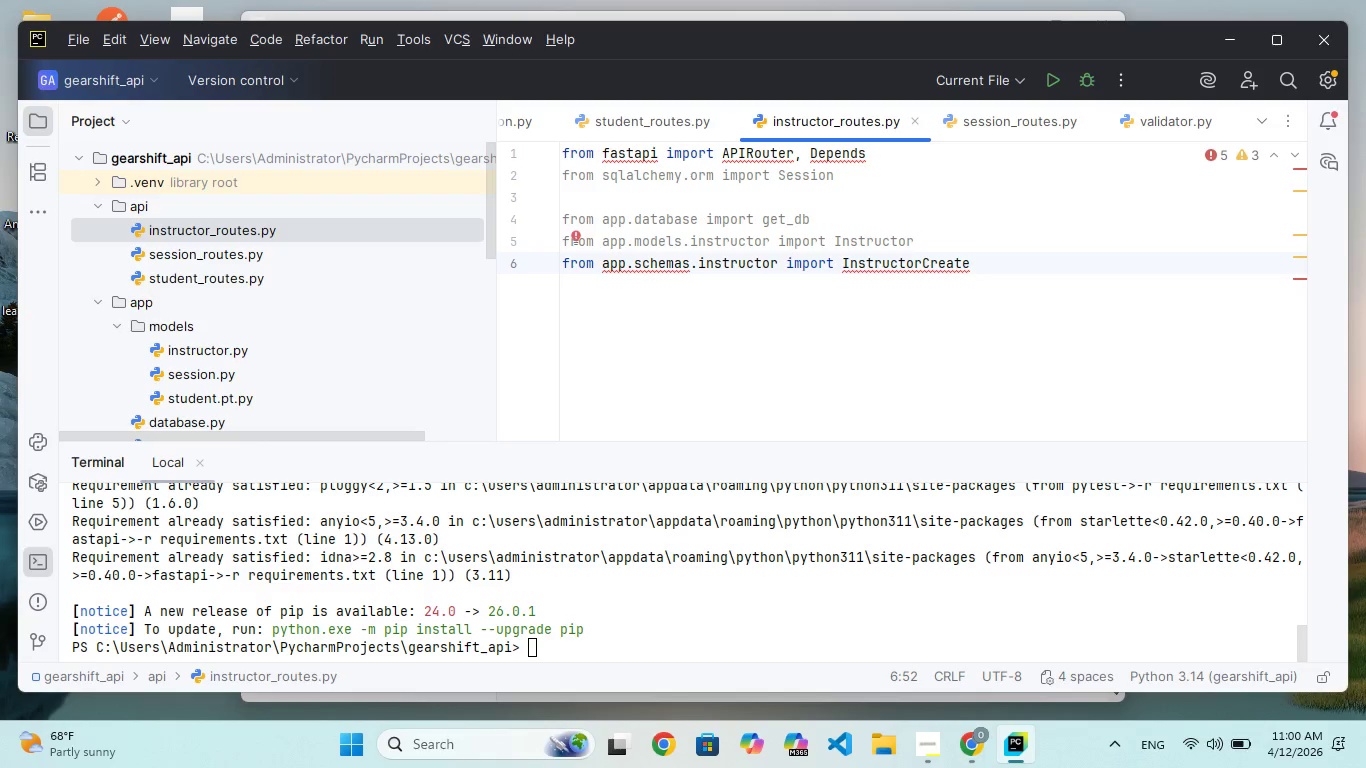 
type(, InstructorOUt)
 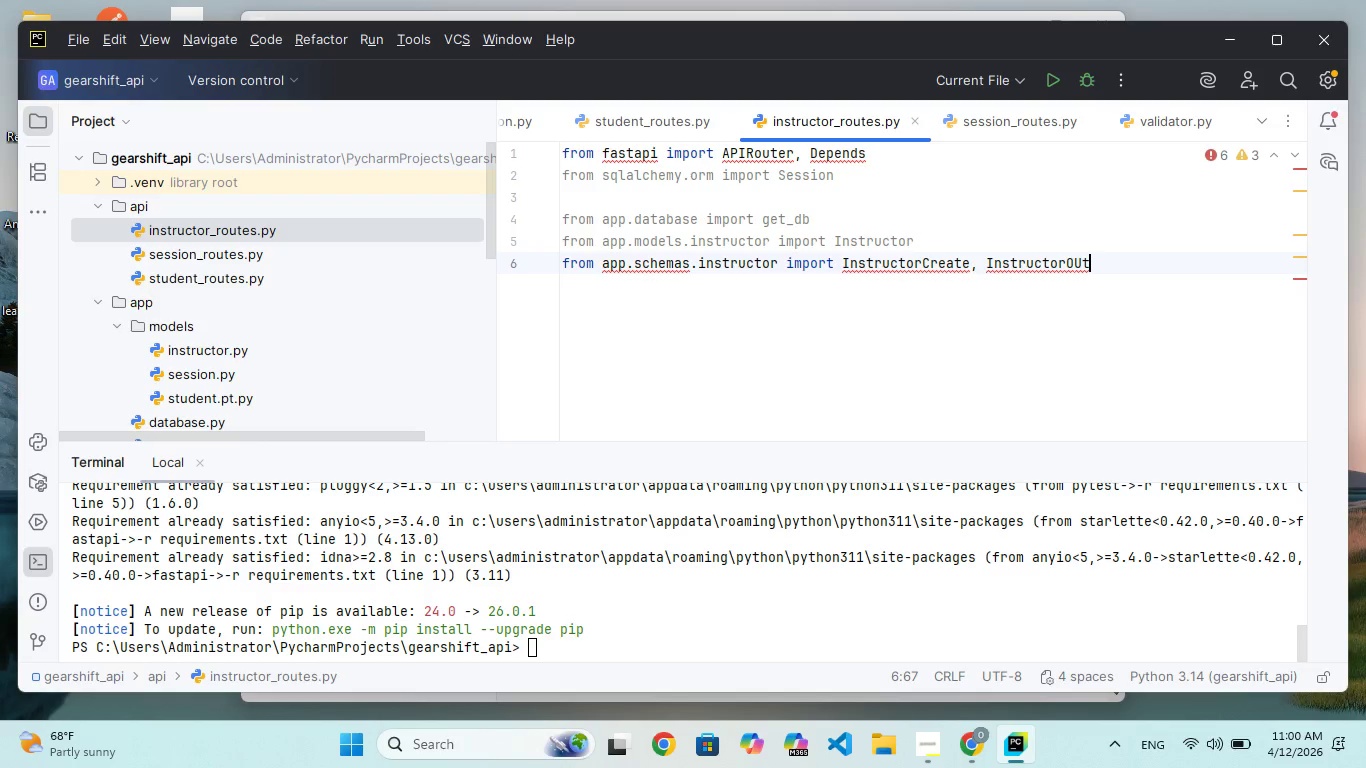 
key(ArrowLeft)
 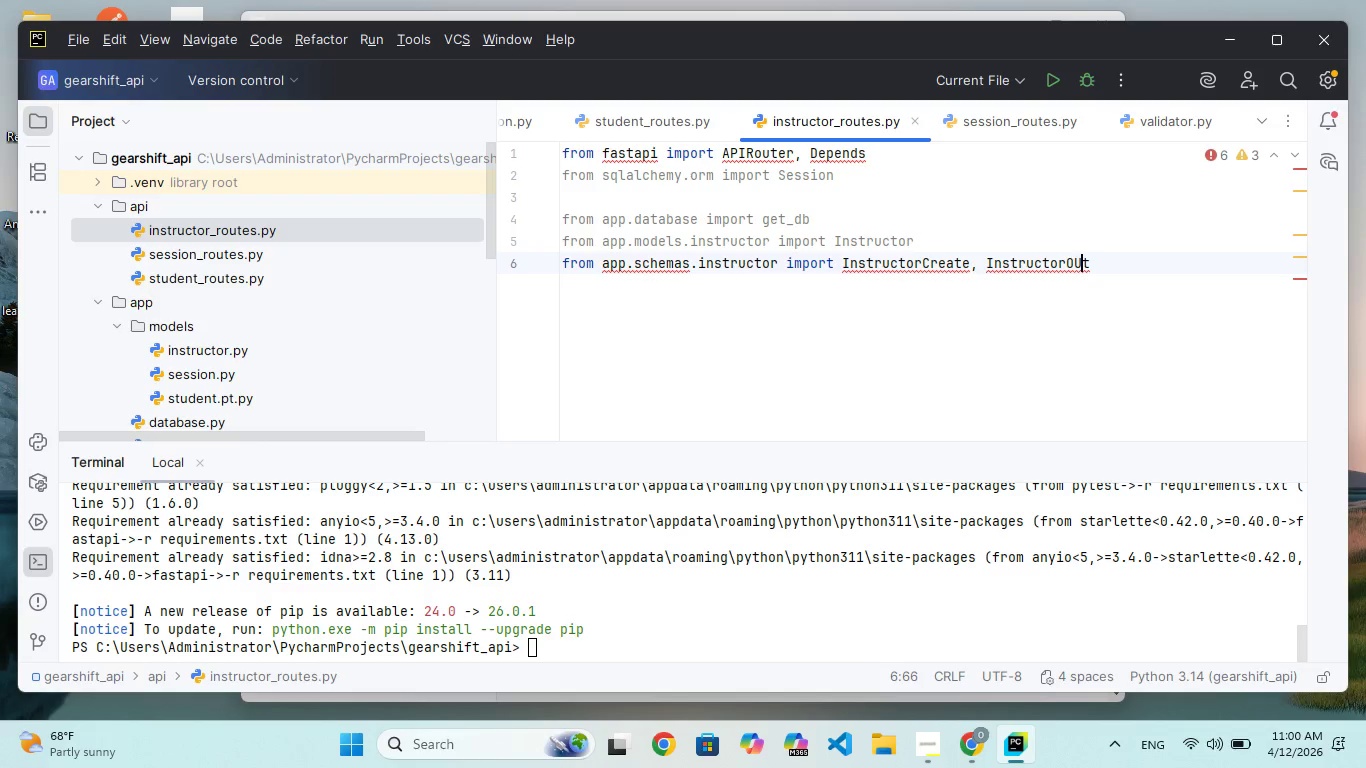 
key(Backspace)
 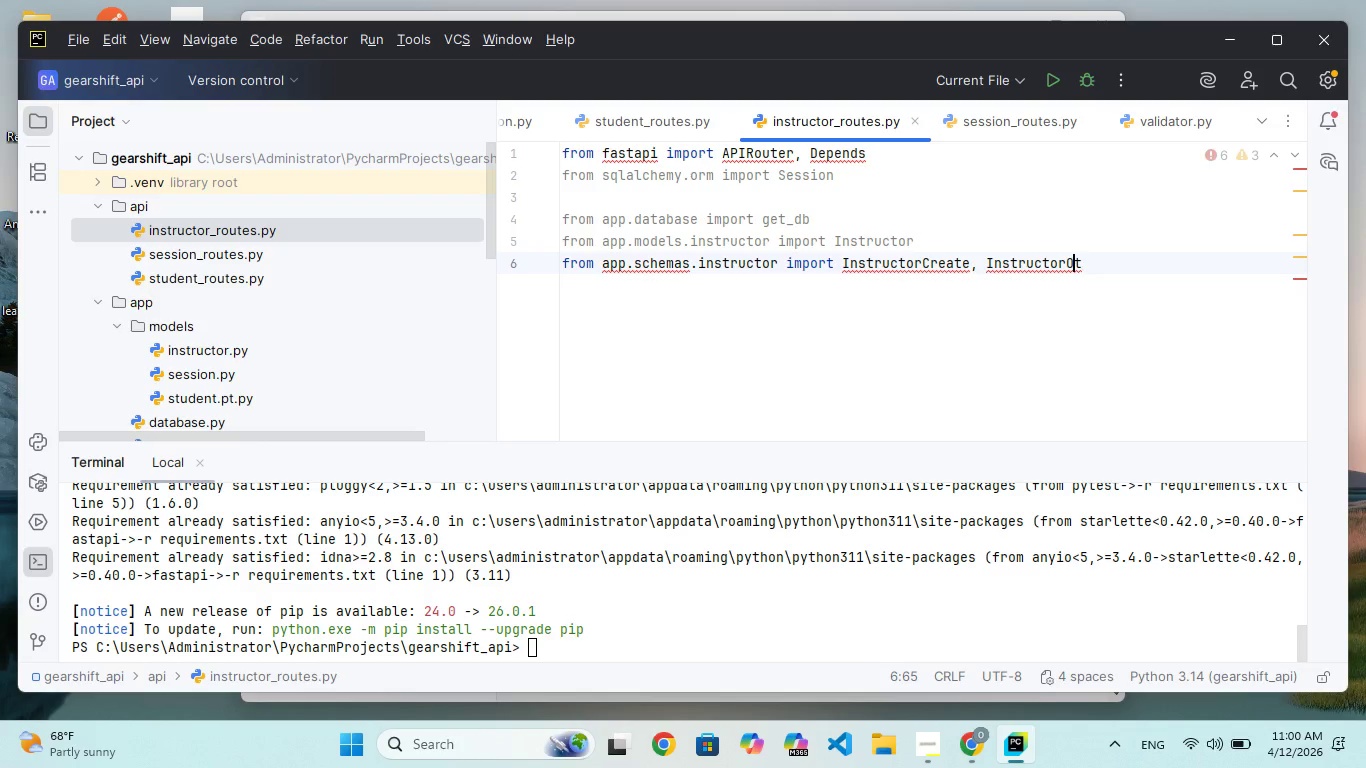 
key(U)
 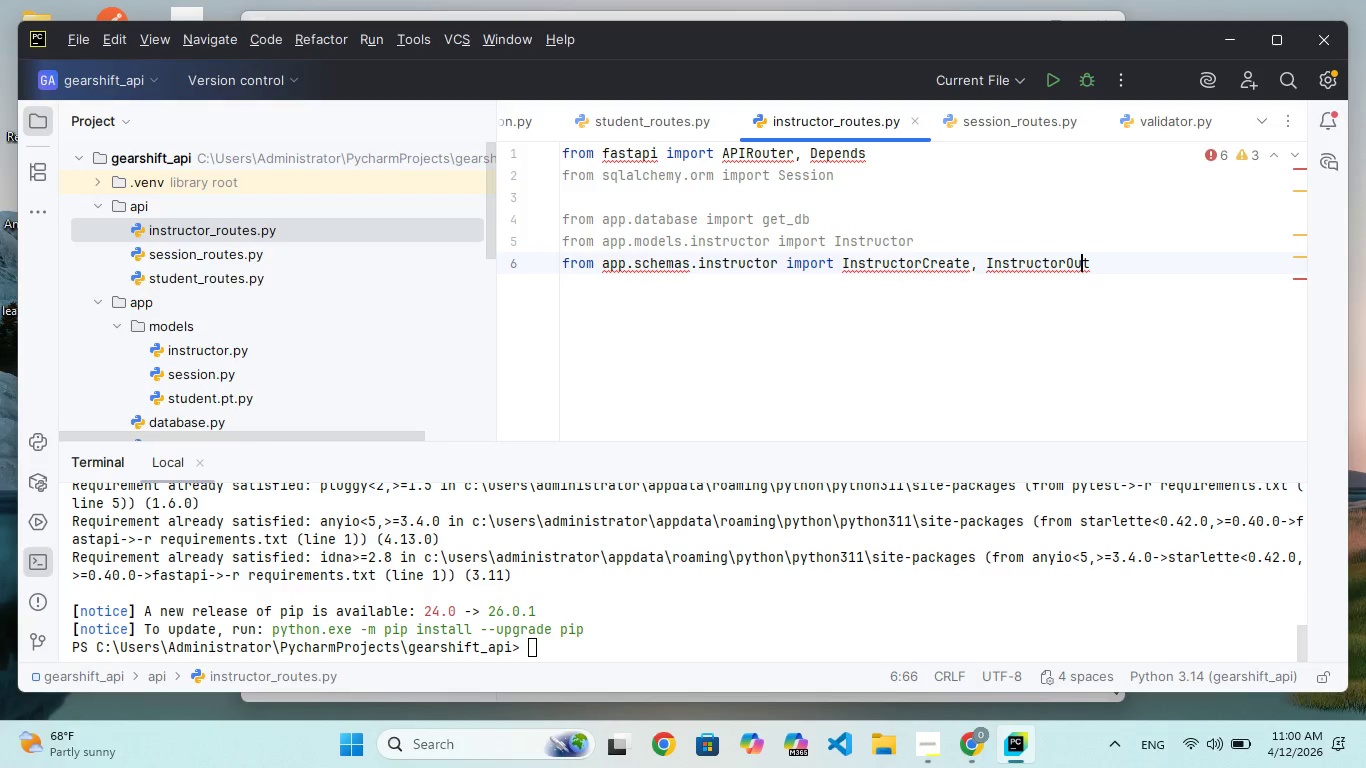 
wait(6.08)
 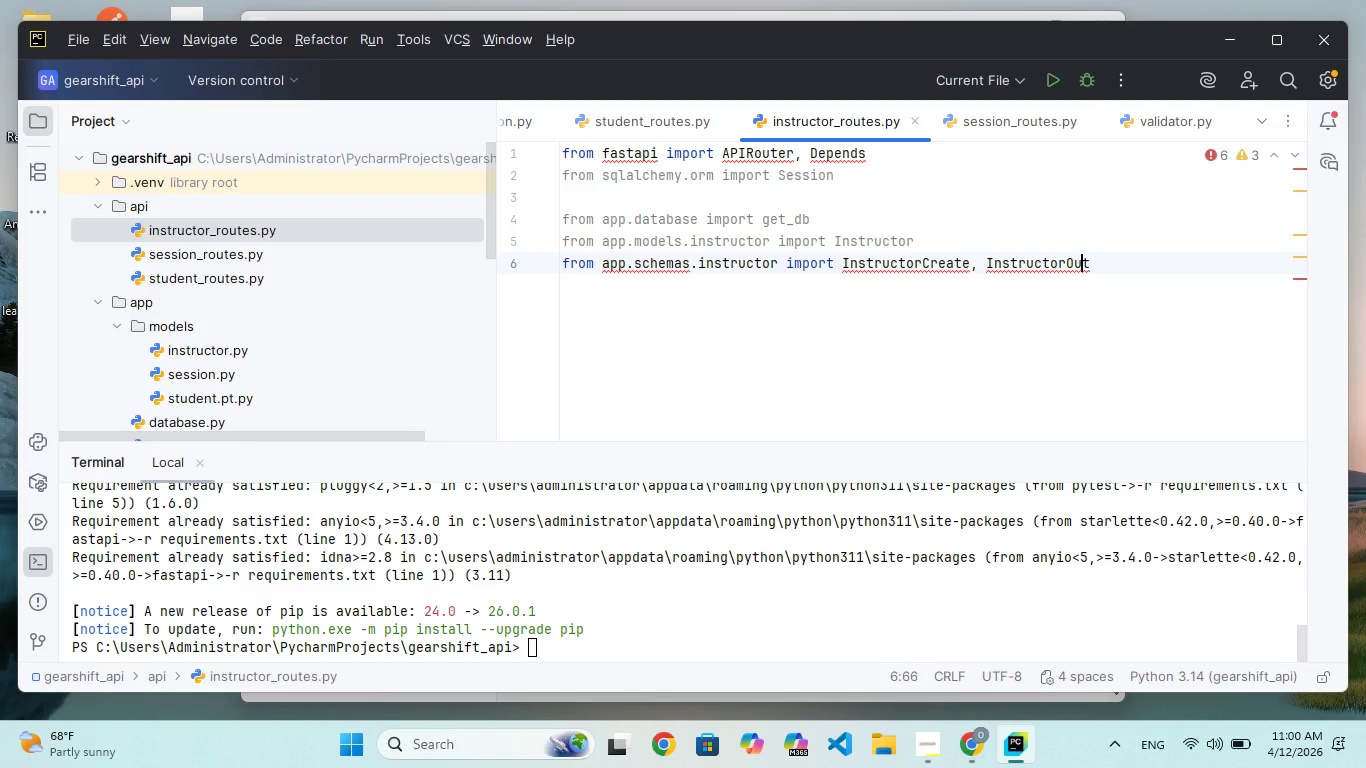 
key(ArrowRight)
 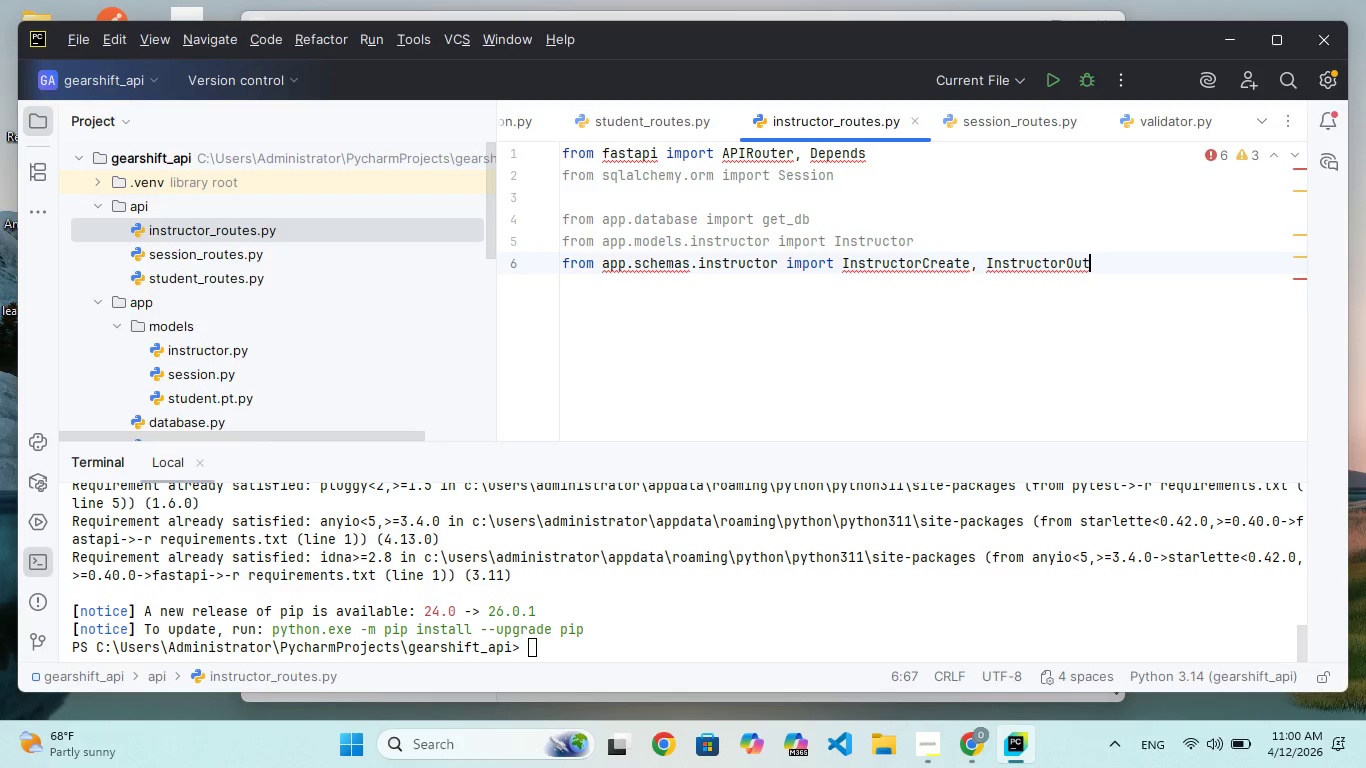 
key(Enter)
 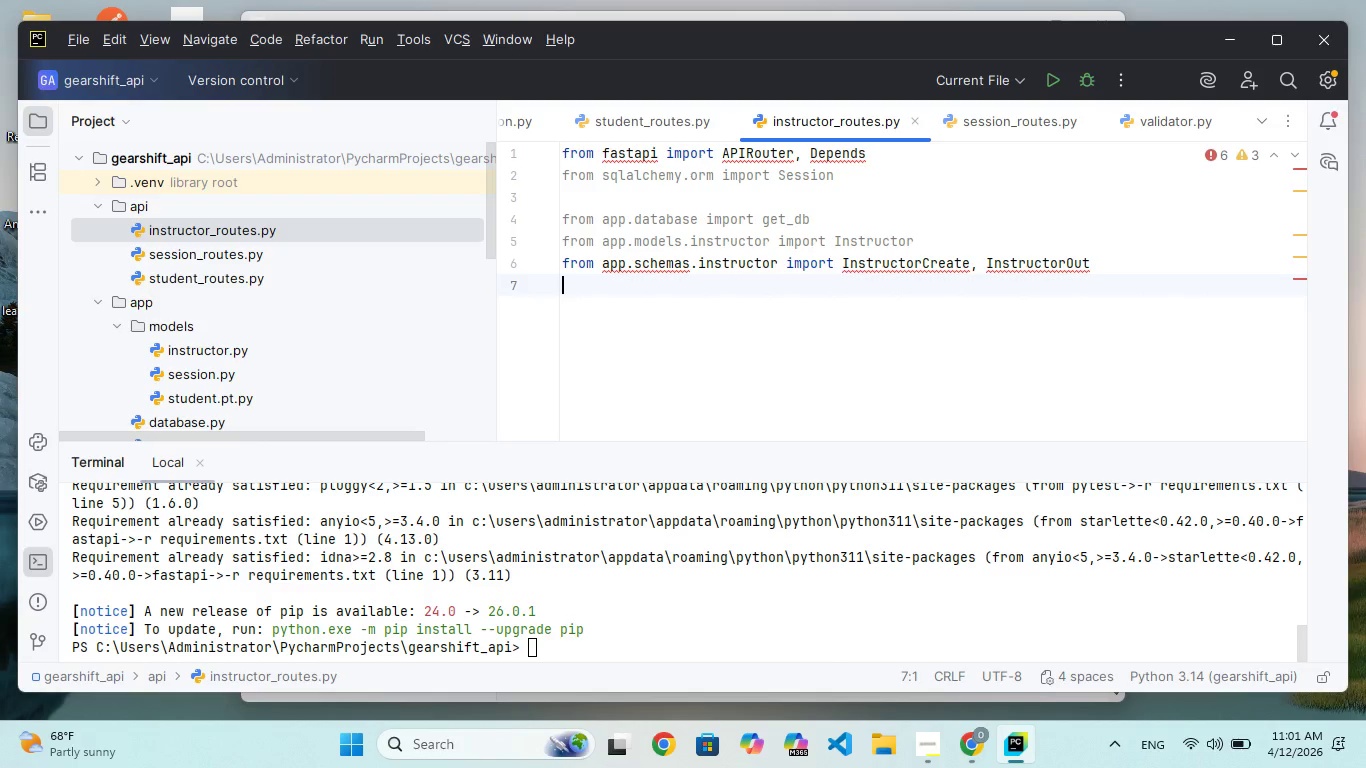 
wait(31.3)
 